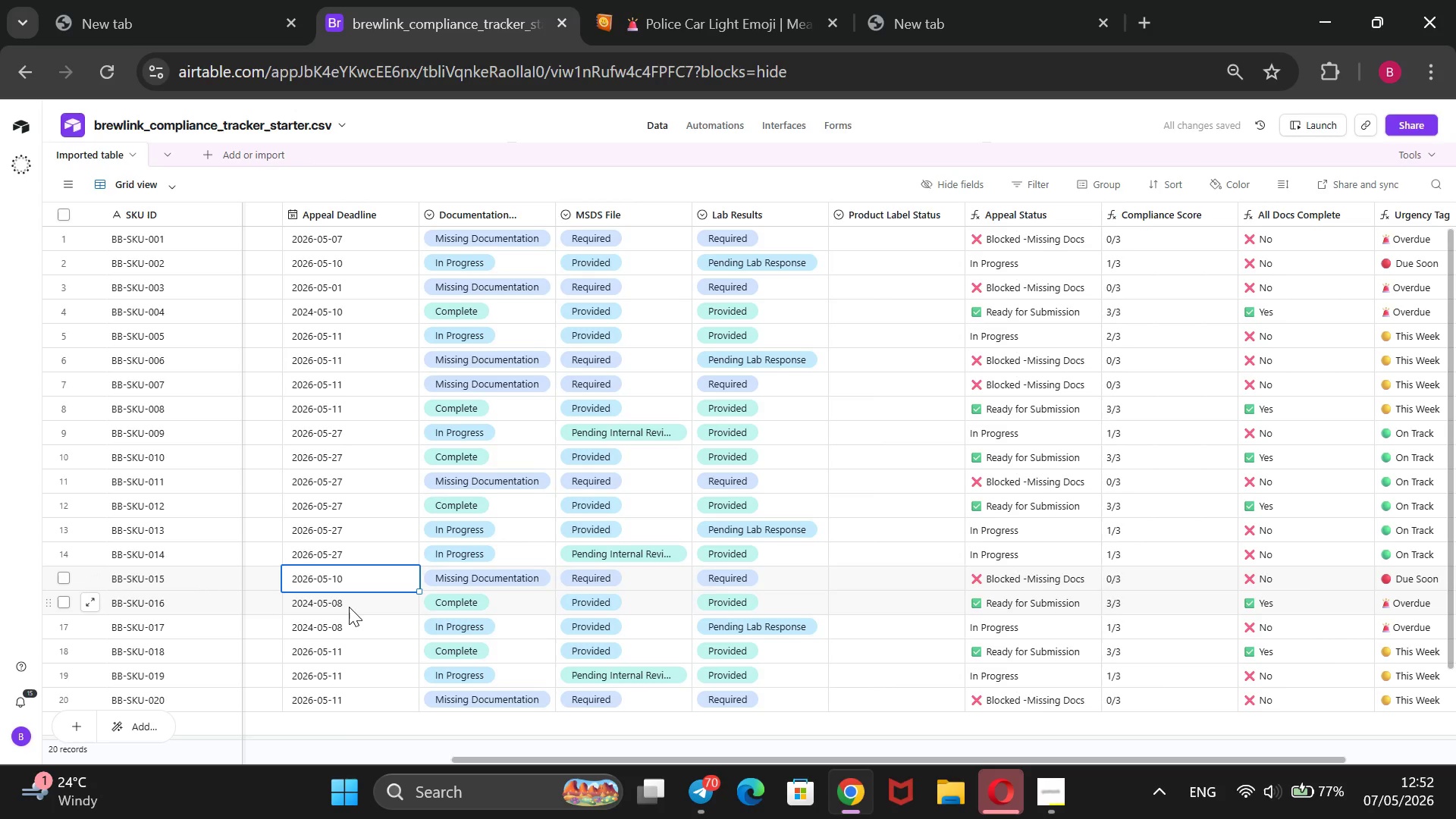 
left_click([349, 604])
 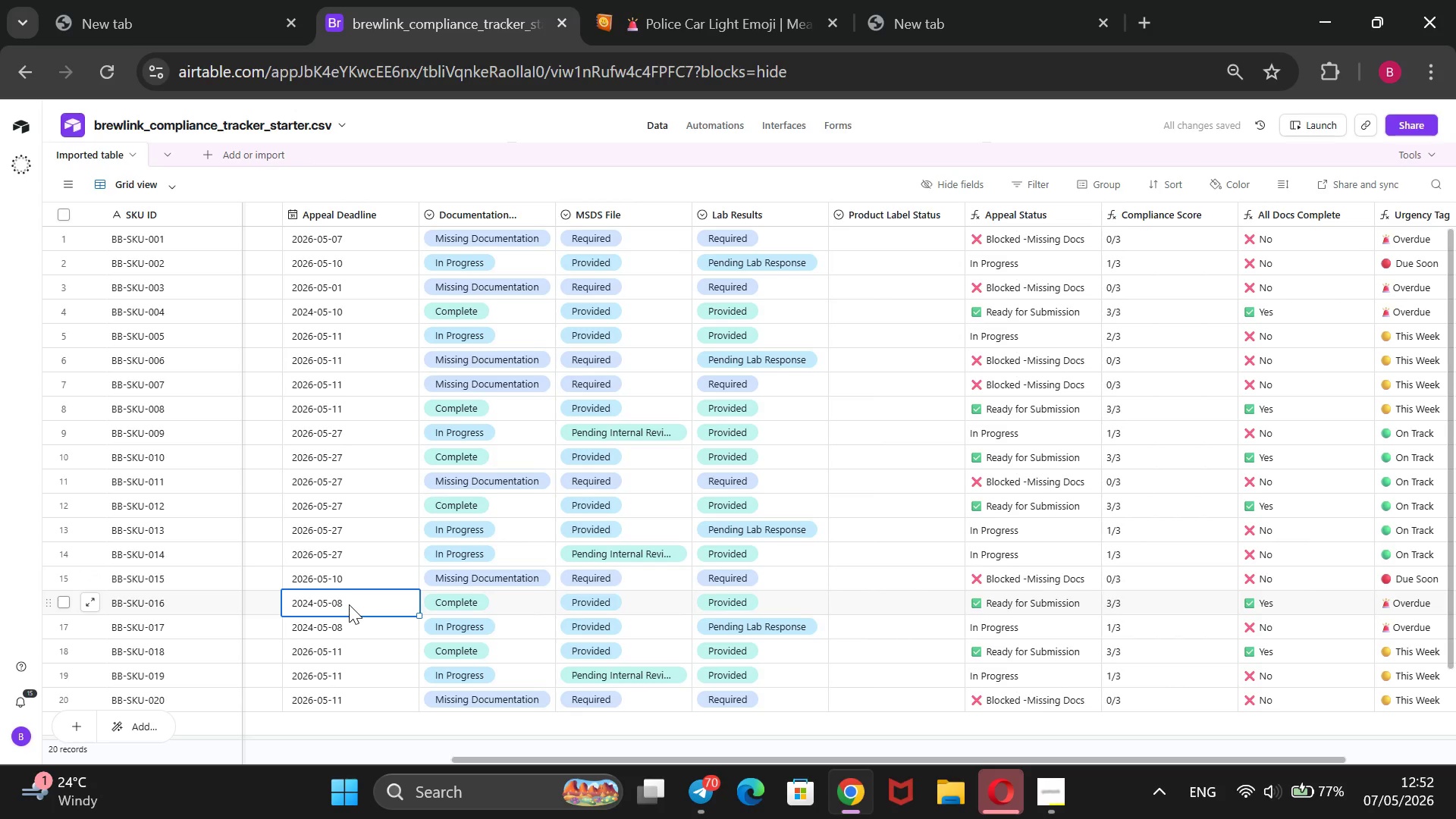 
key(Enter)
 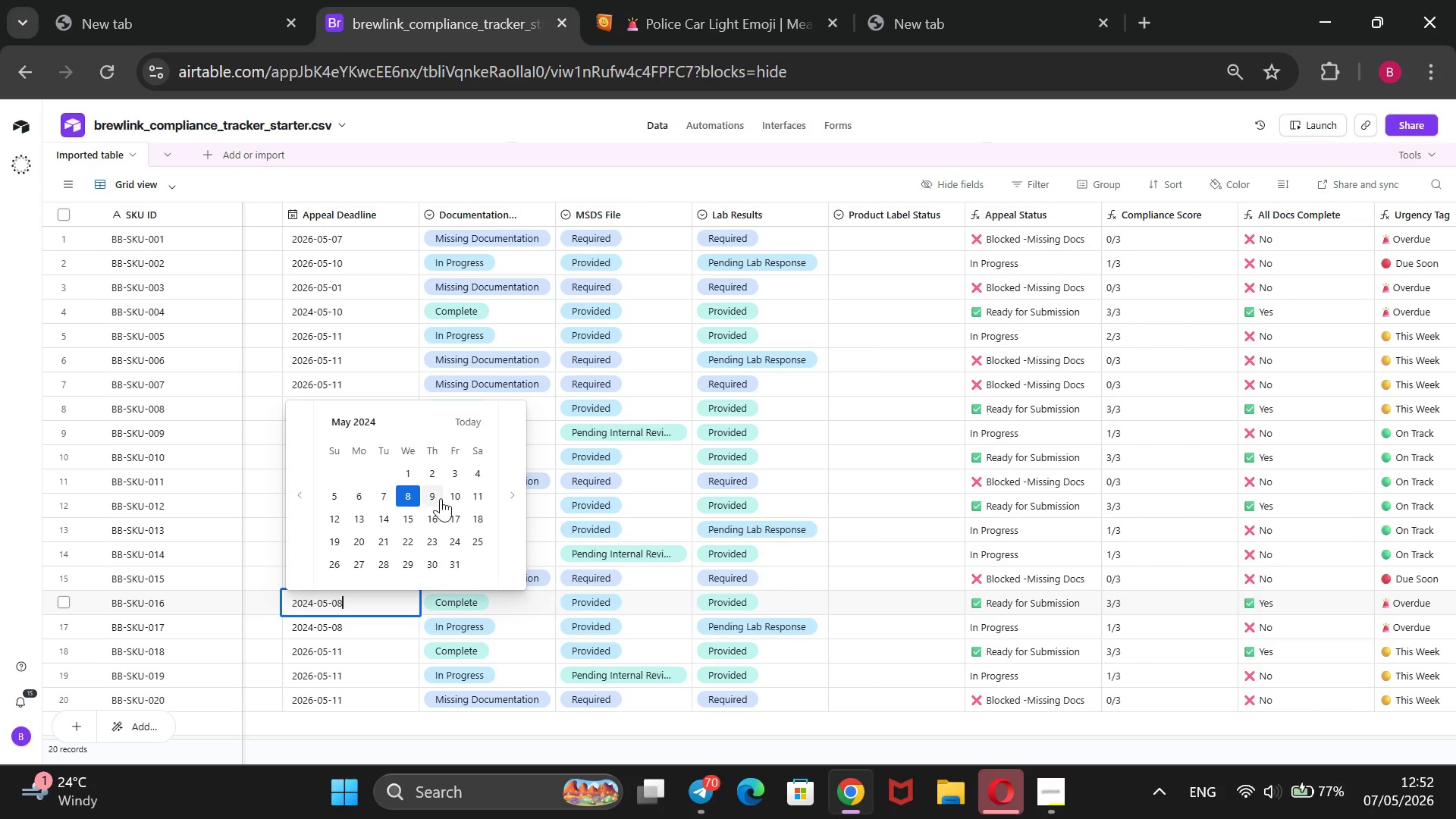 
wait(7.34)
 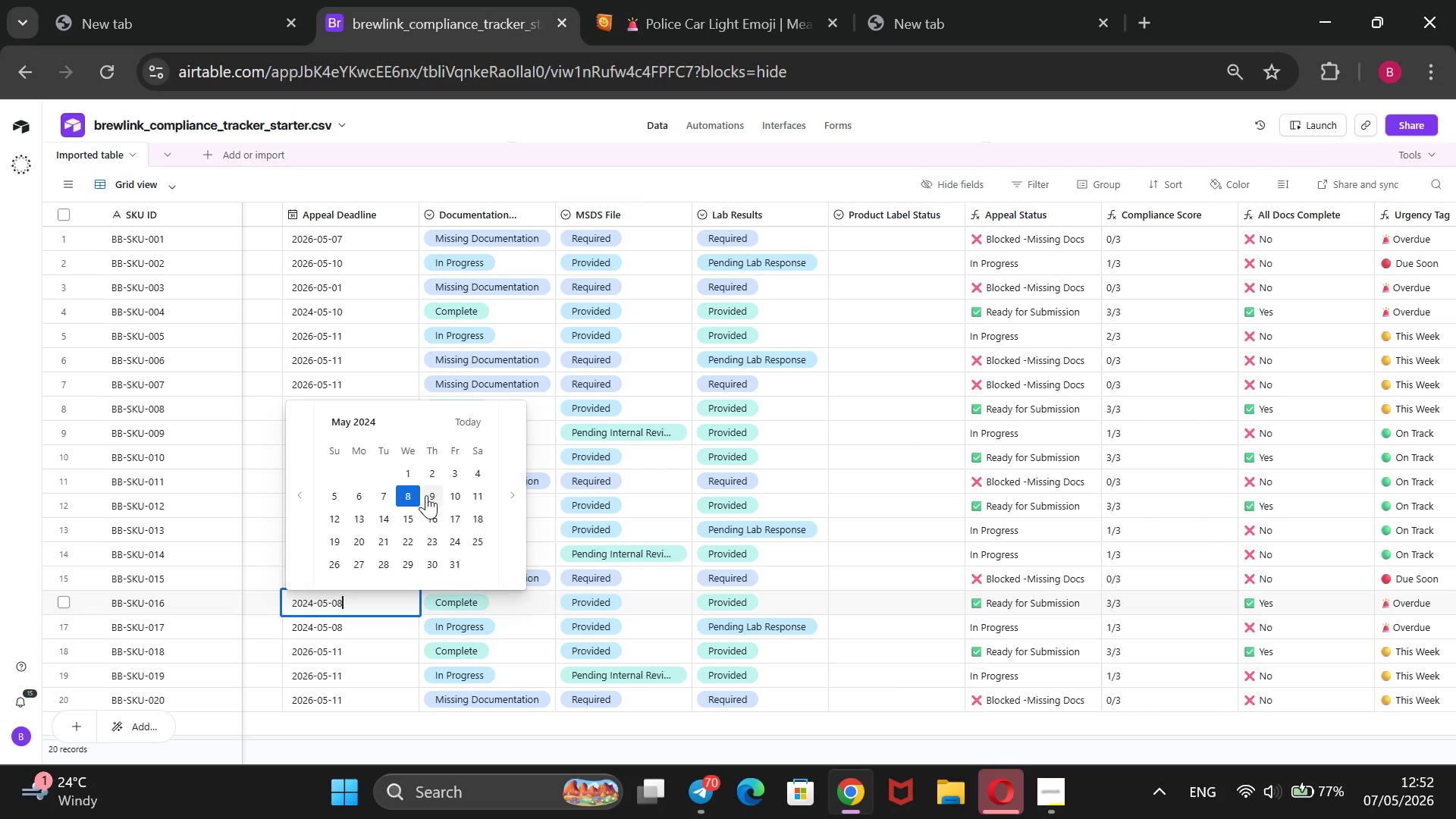 
left_click([334, 528])
 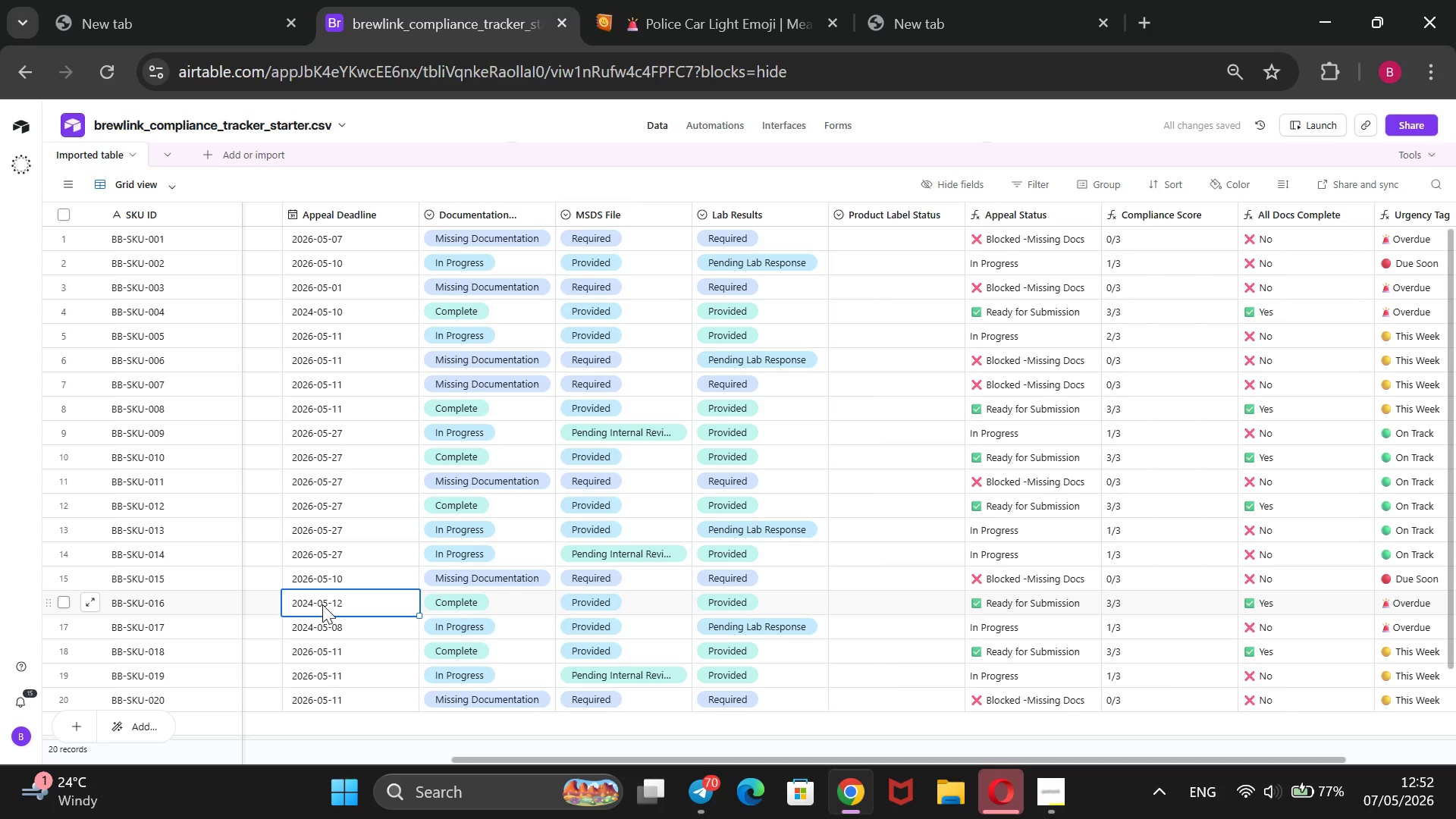 
left_click([330, 604])
 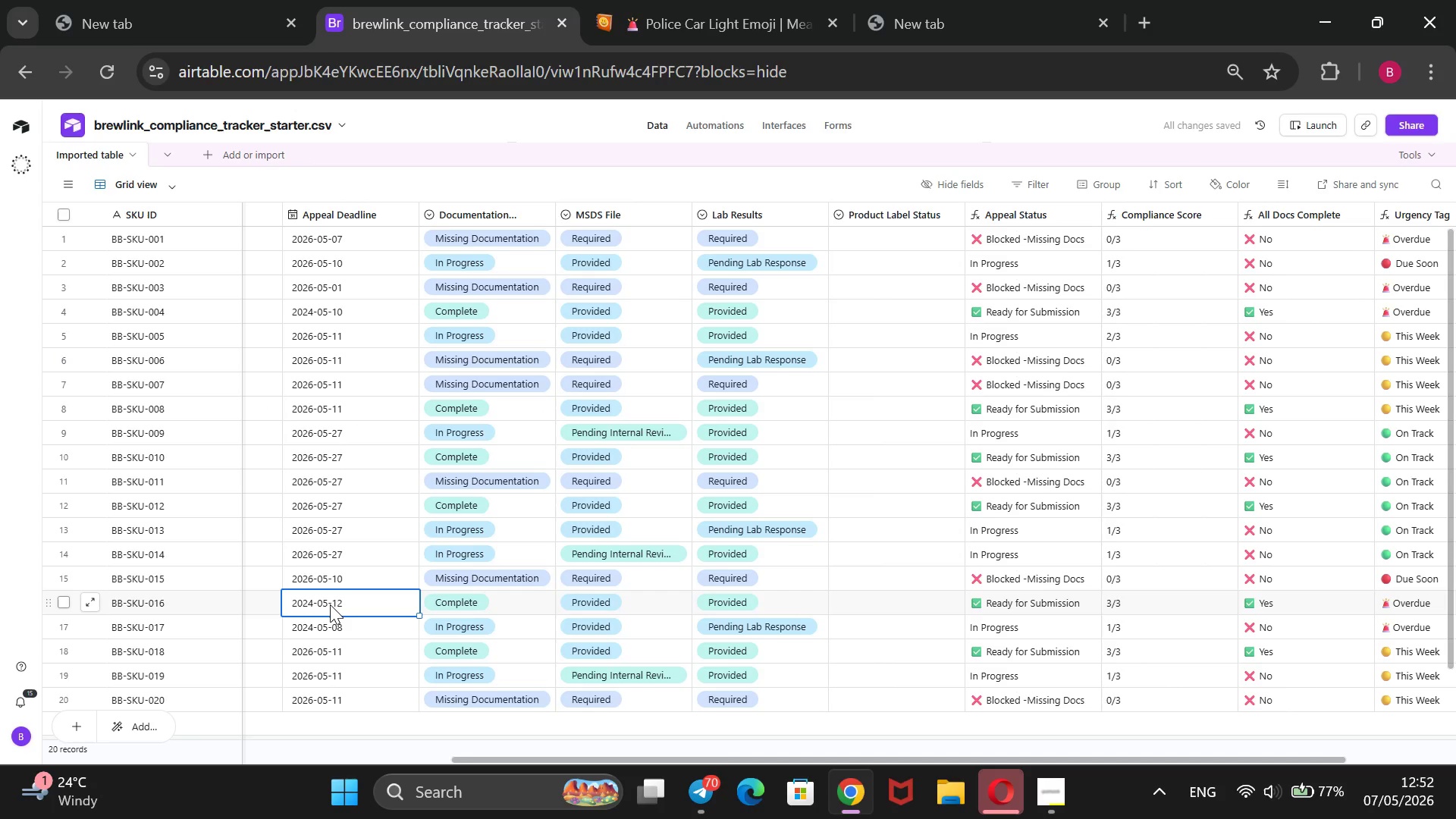 
key(Enter)
 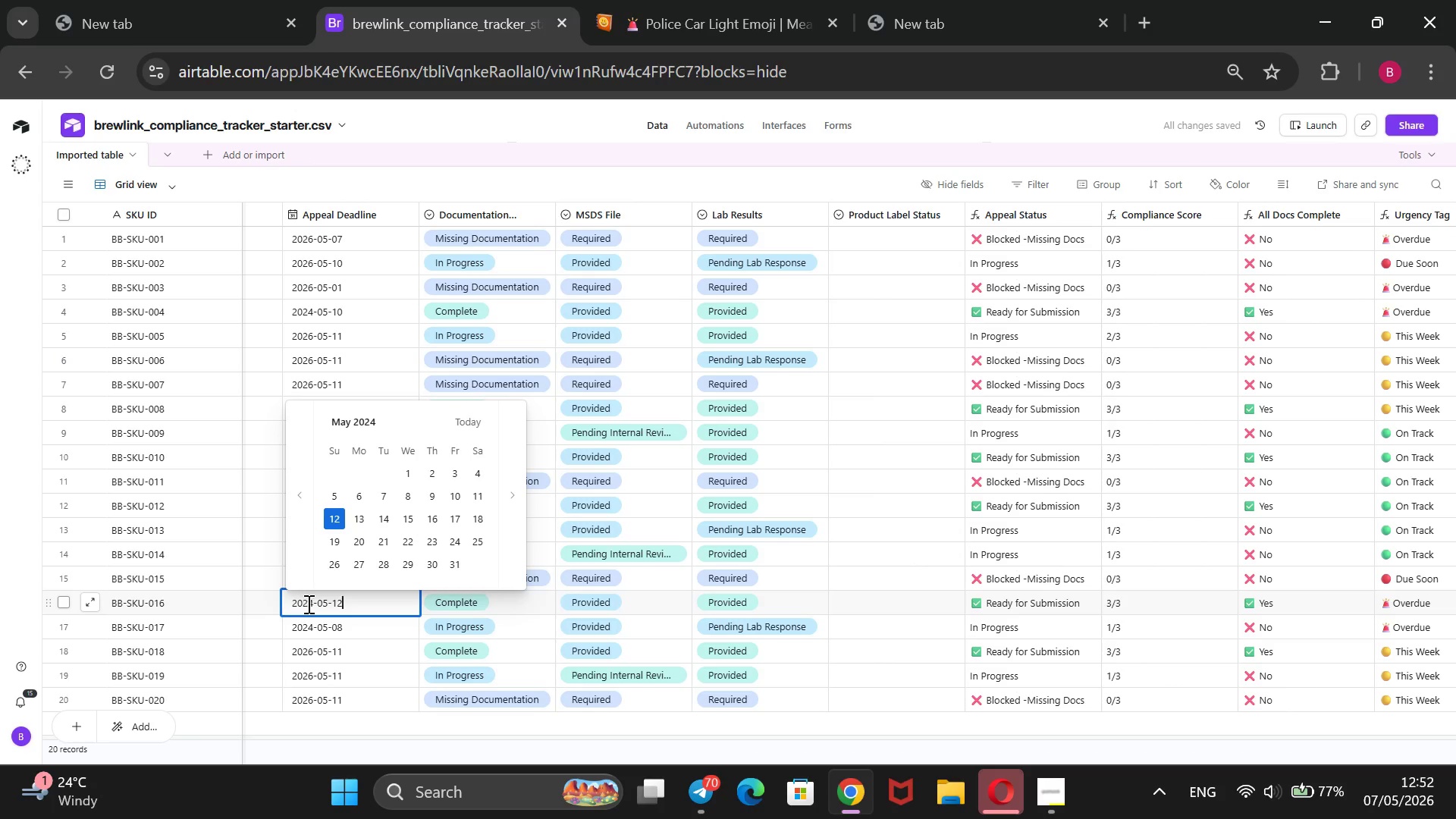 
left_click([310, 604])
 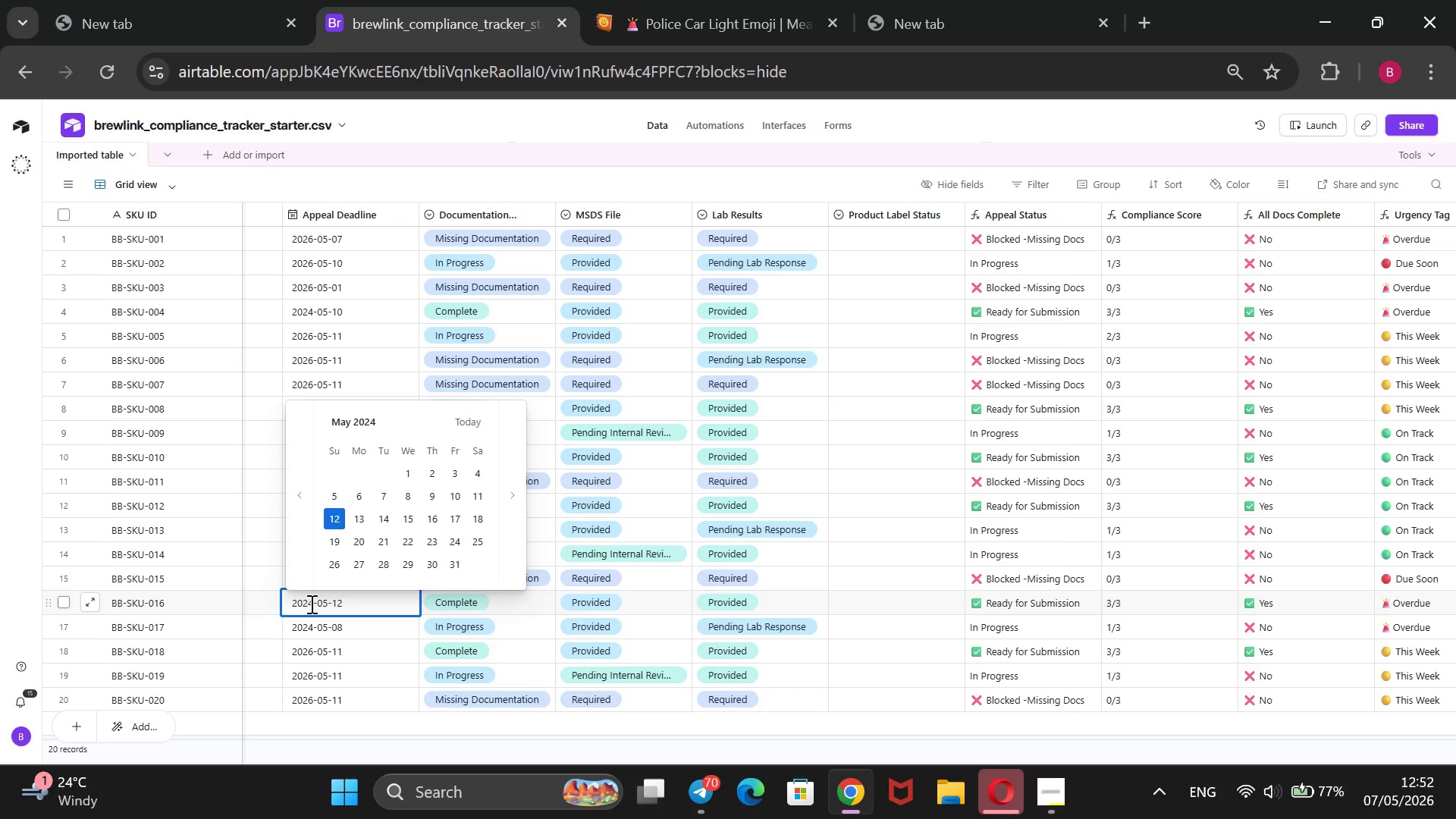 
key(ArrowRight)
 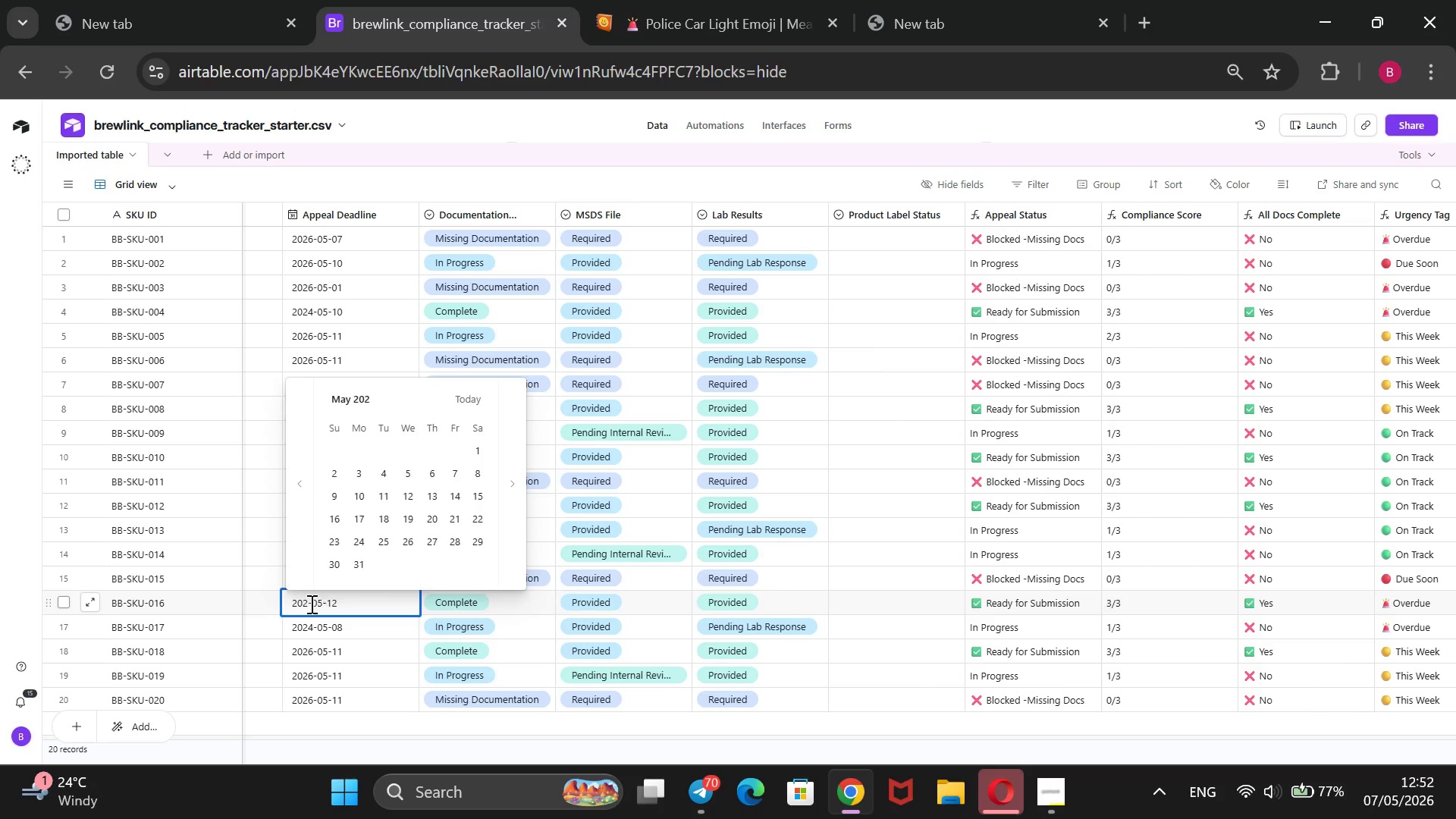 
key(Backspace)
 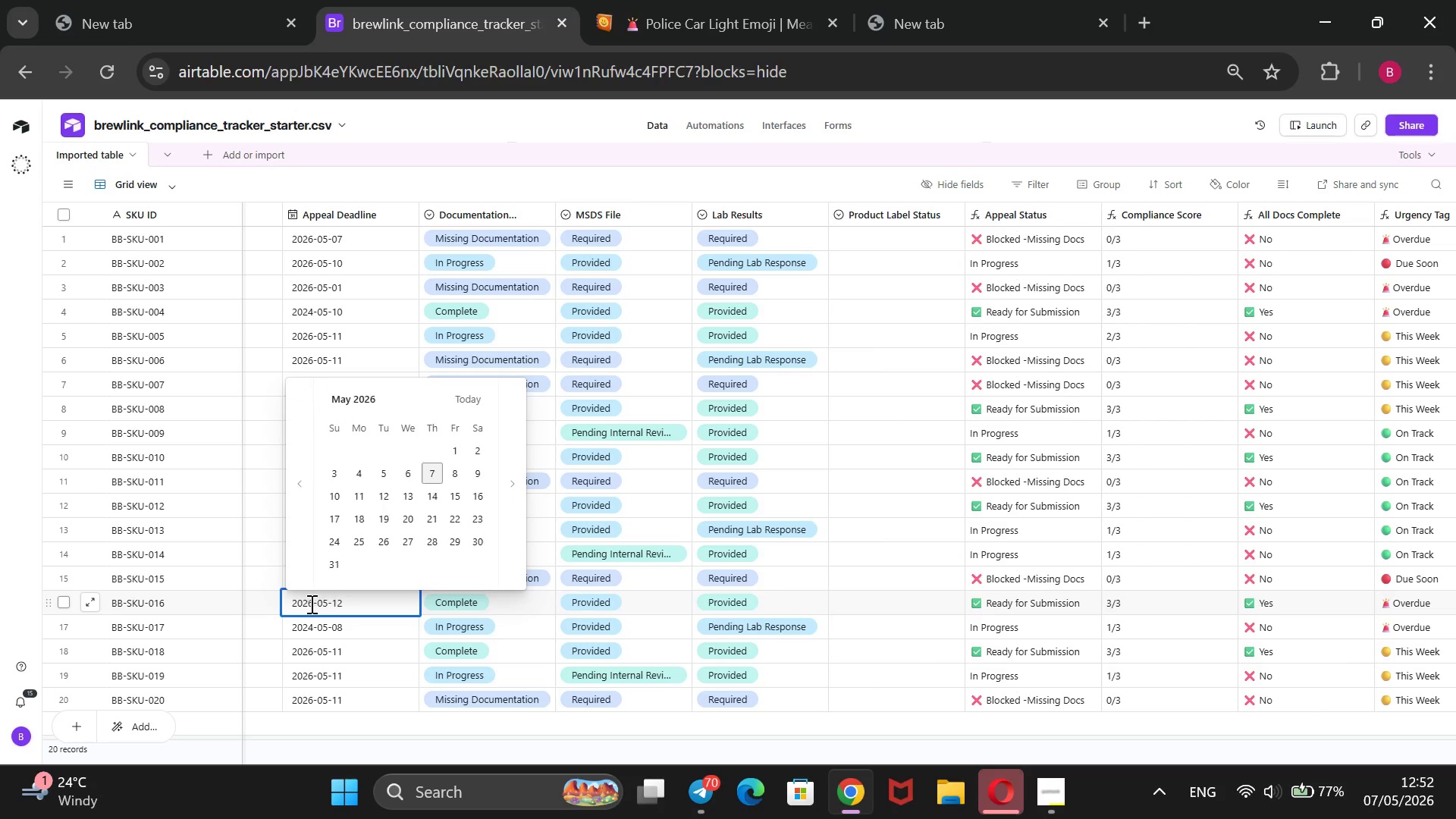 
key(6)
 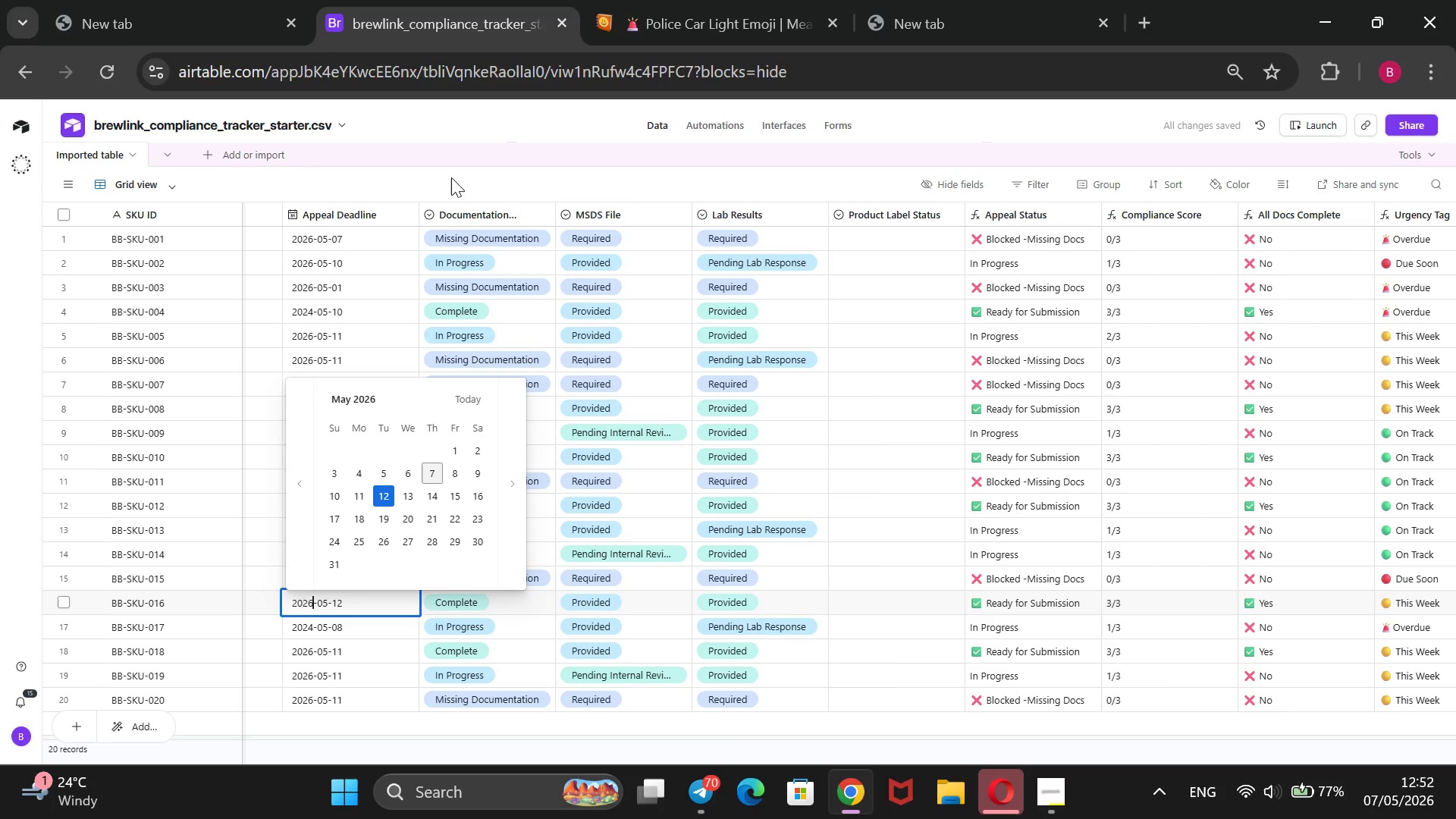 
left_click([451, 177])
 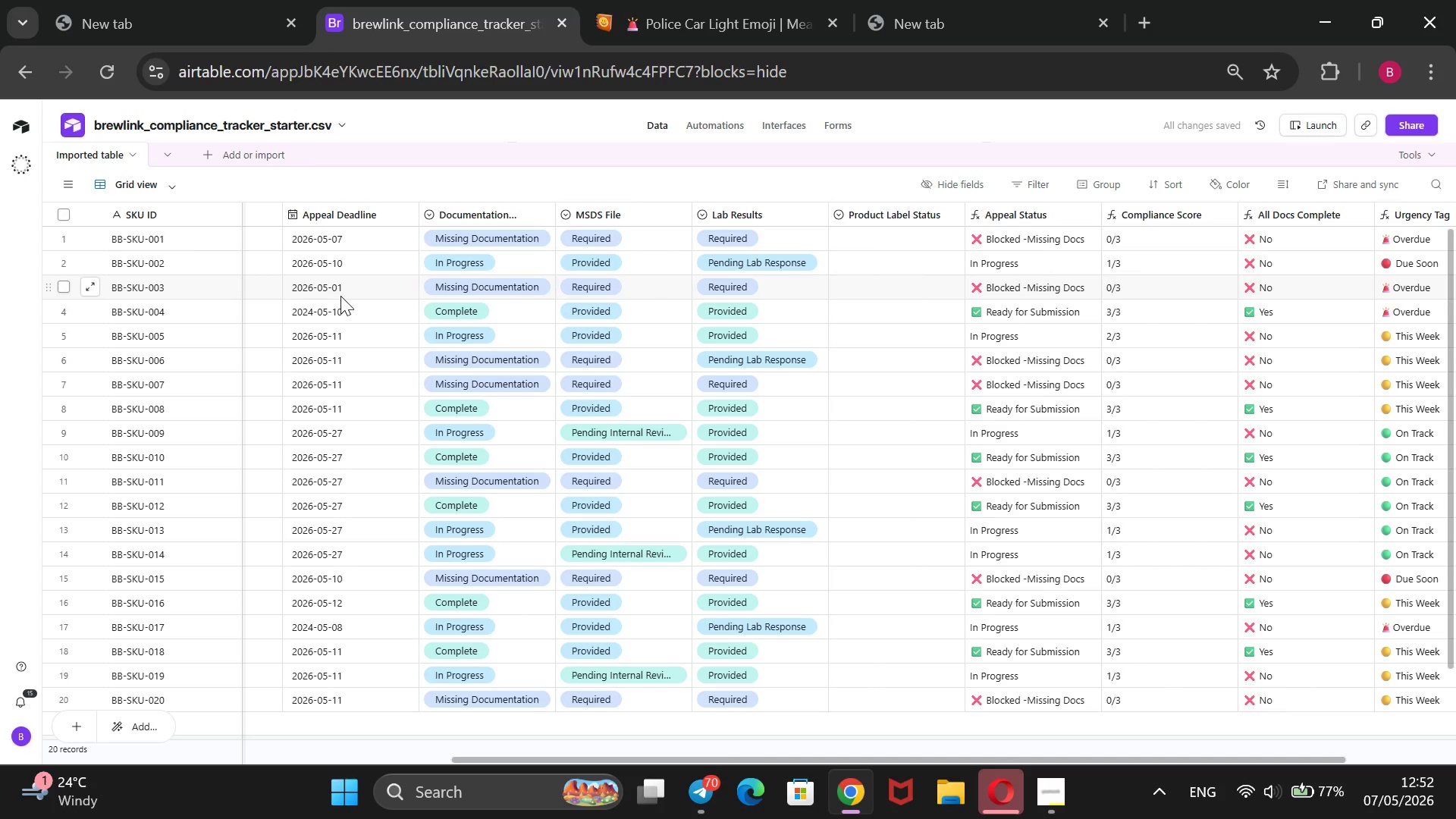 
left_click([340, 293])
 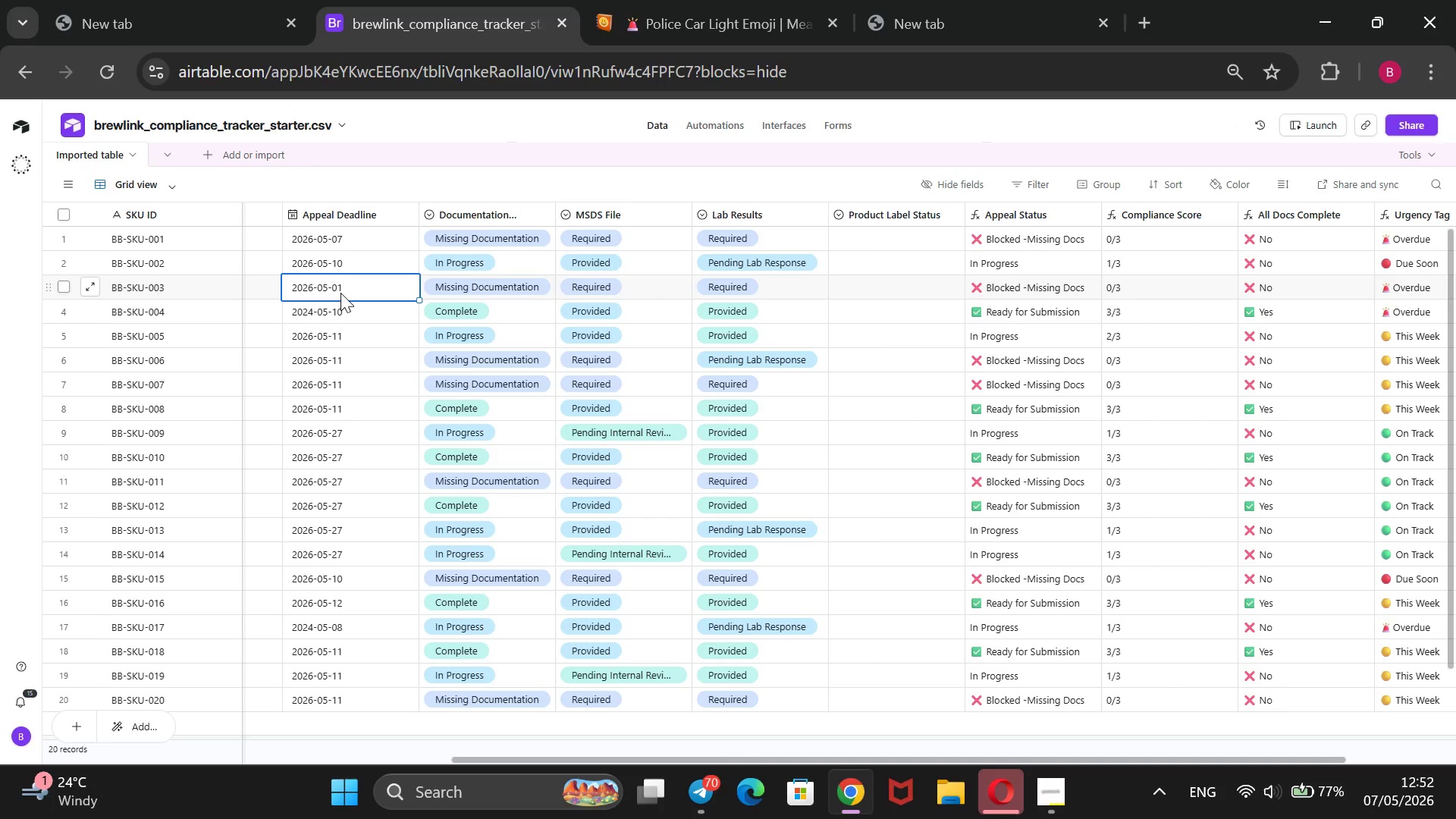 
key(Enter)
 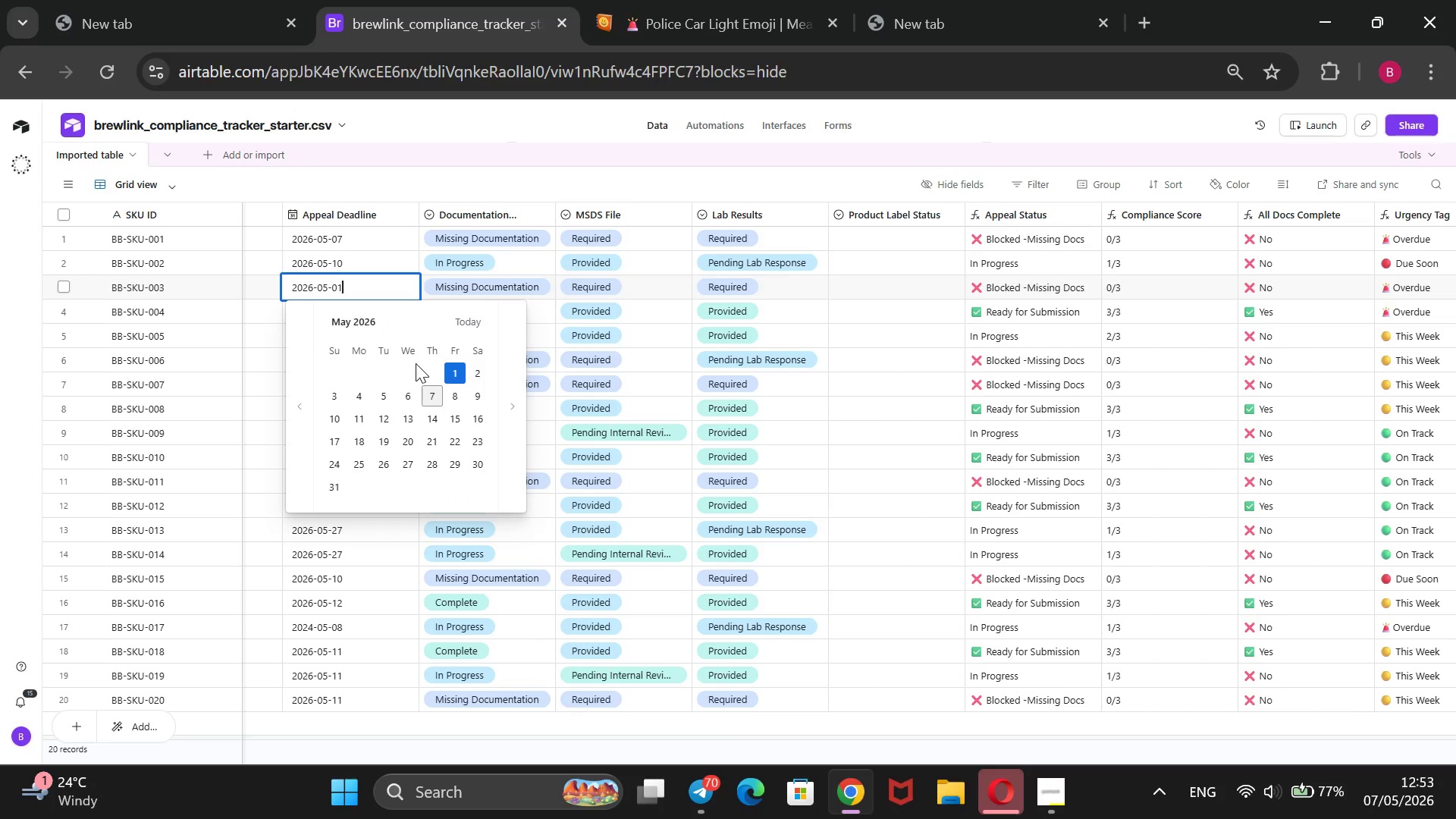 
key(Backspace)
 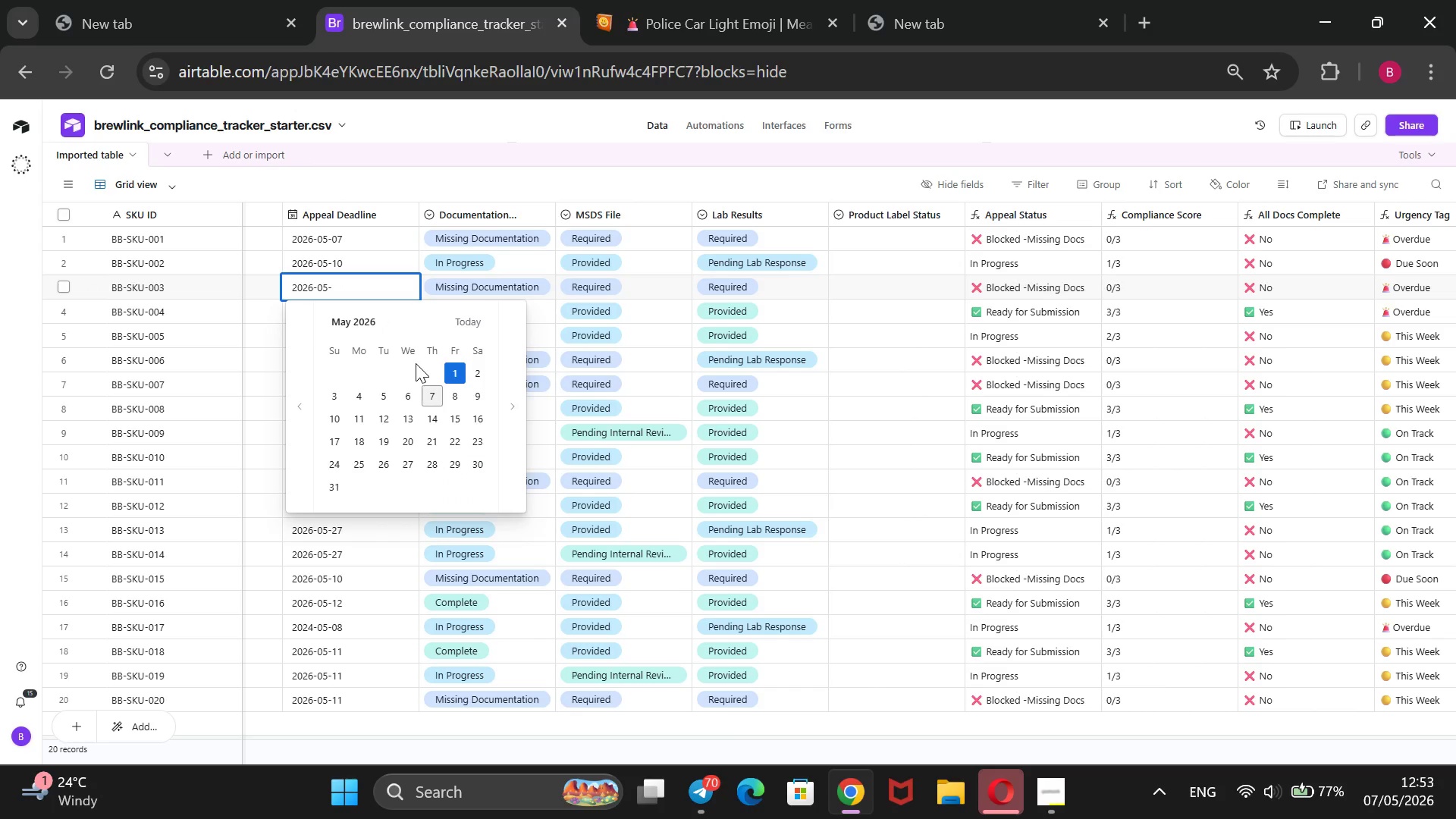 
key(Backspace)
 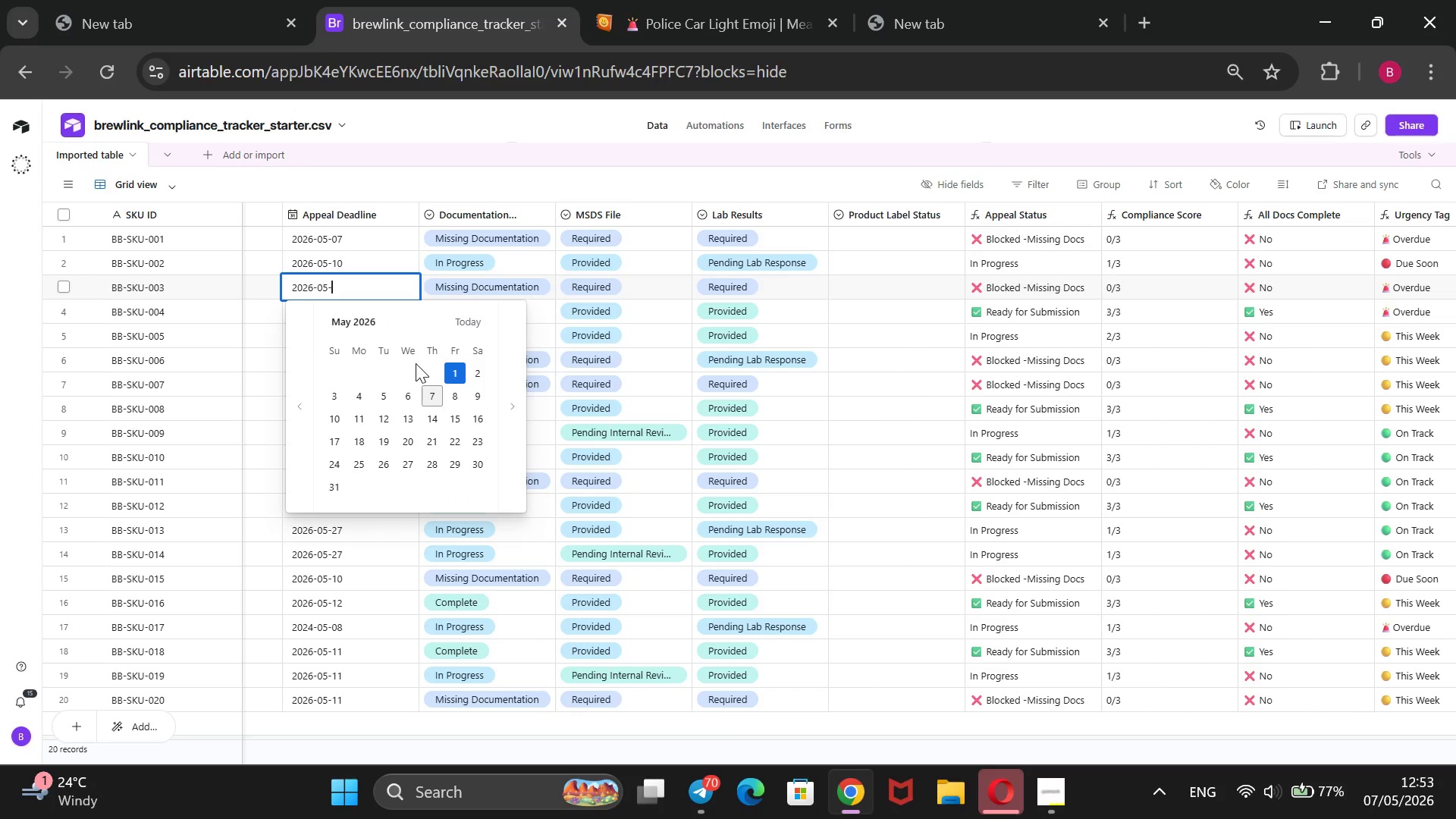 
key(3)
 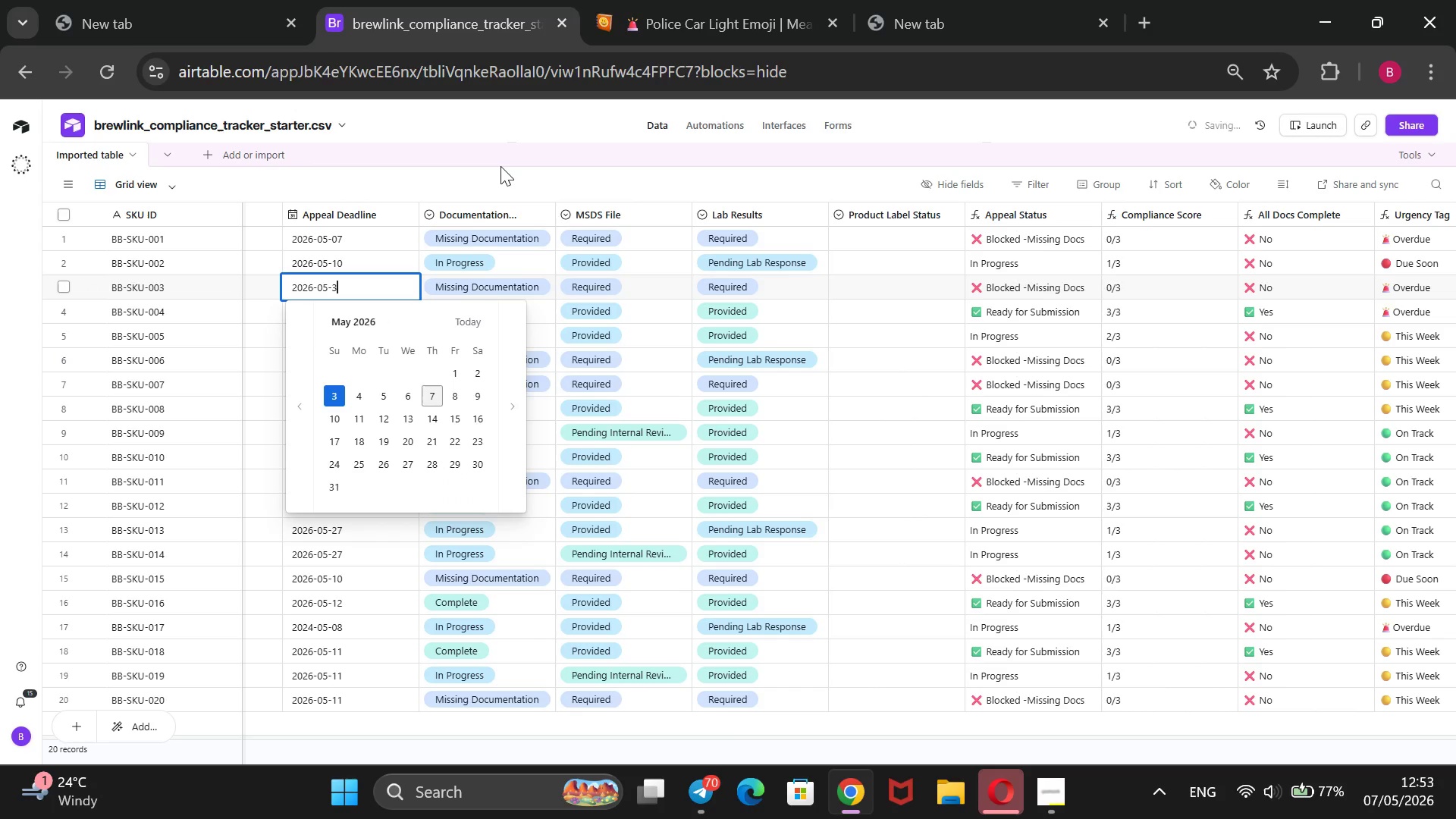 
left_click([500, 166])
 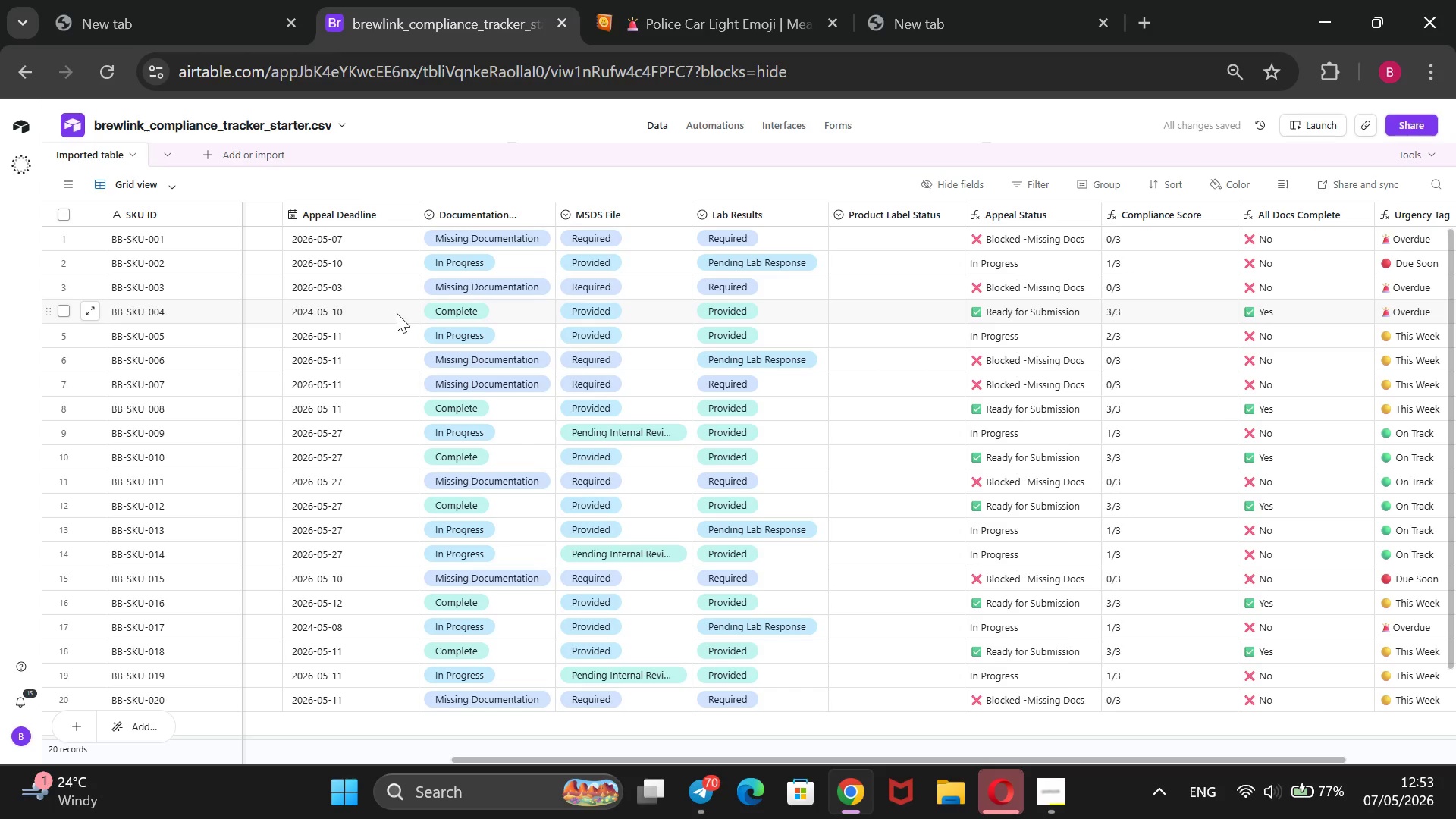 
key(Enter)
 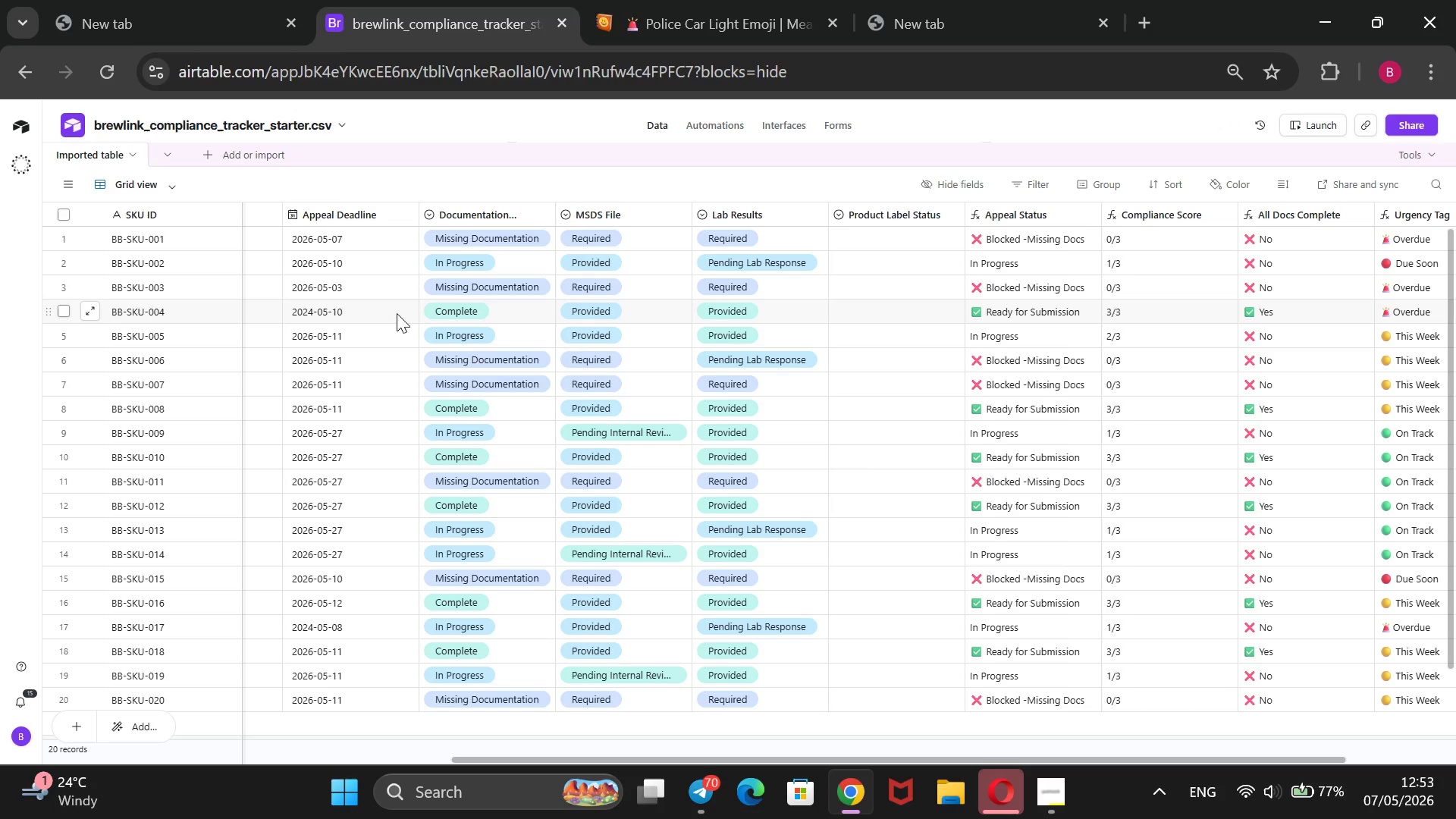 
key(Enter)
 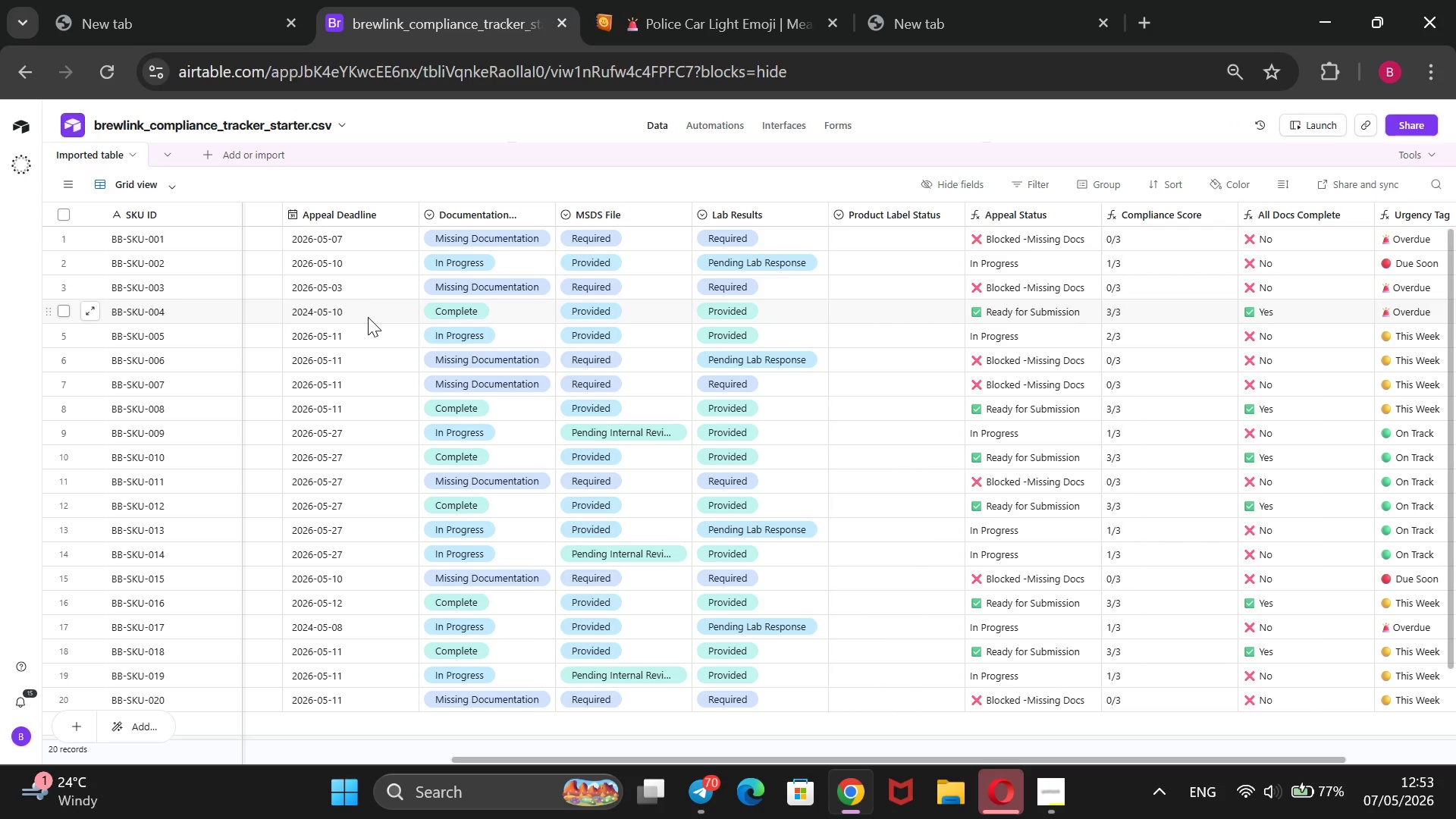 
double_click([368, 315])
 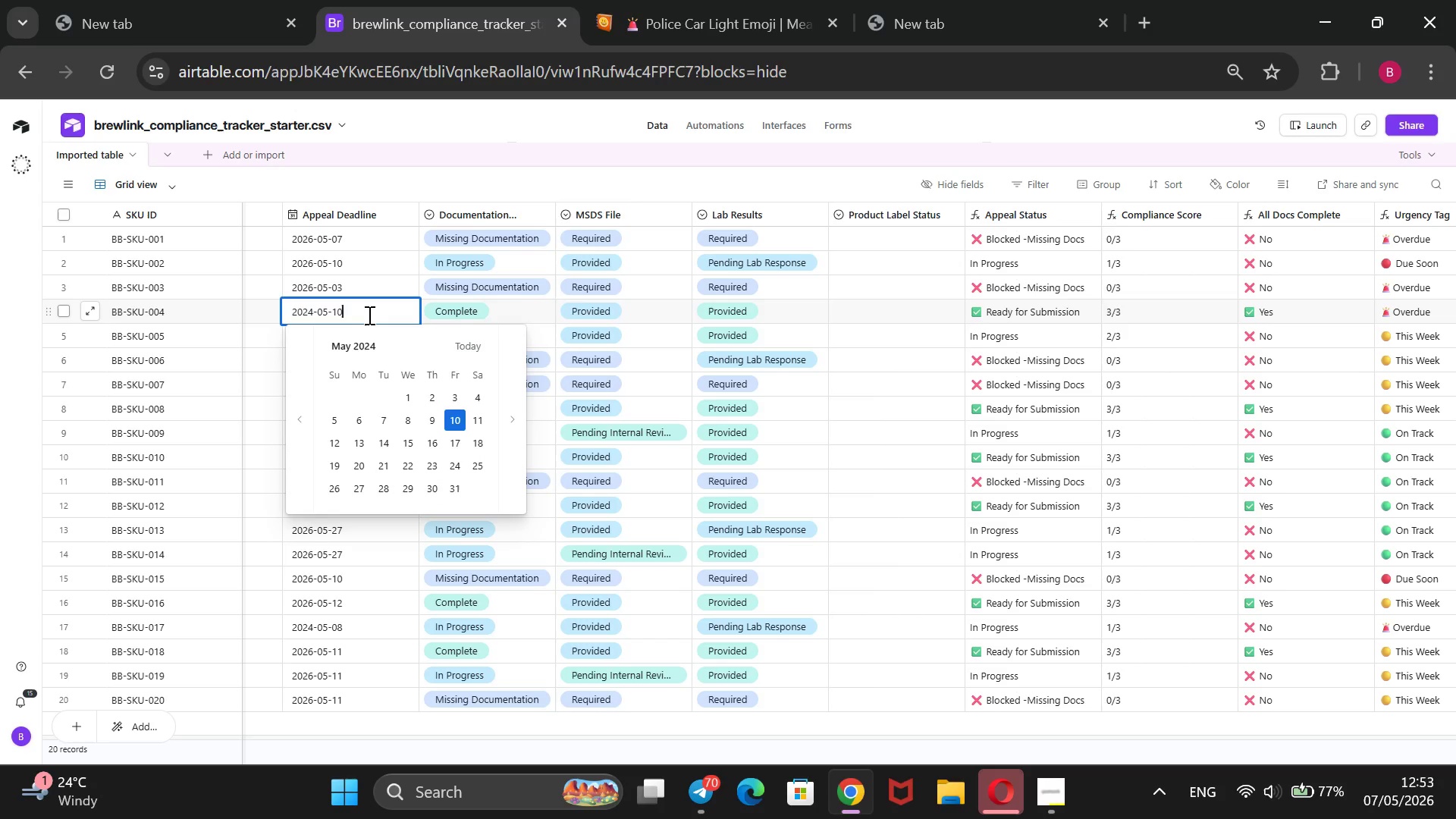 
key(ArrowLeft)
 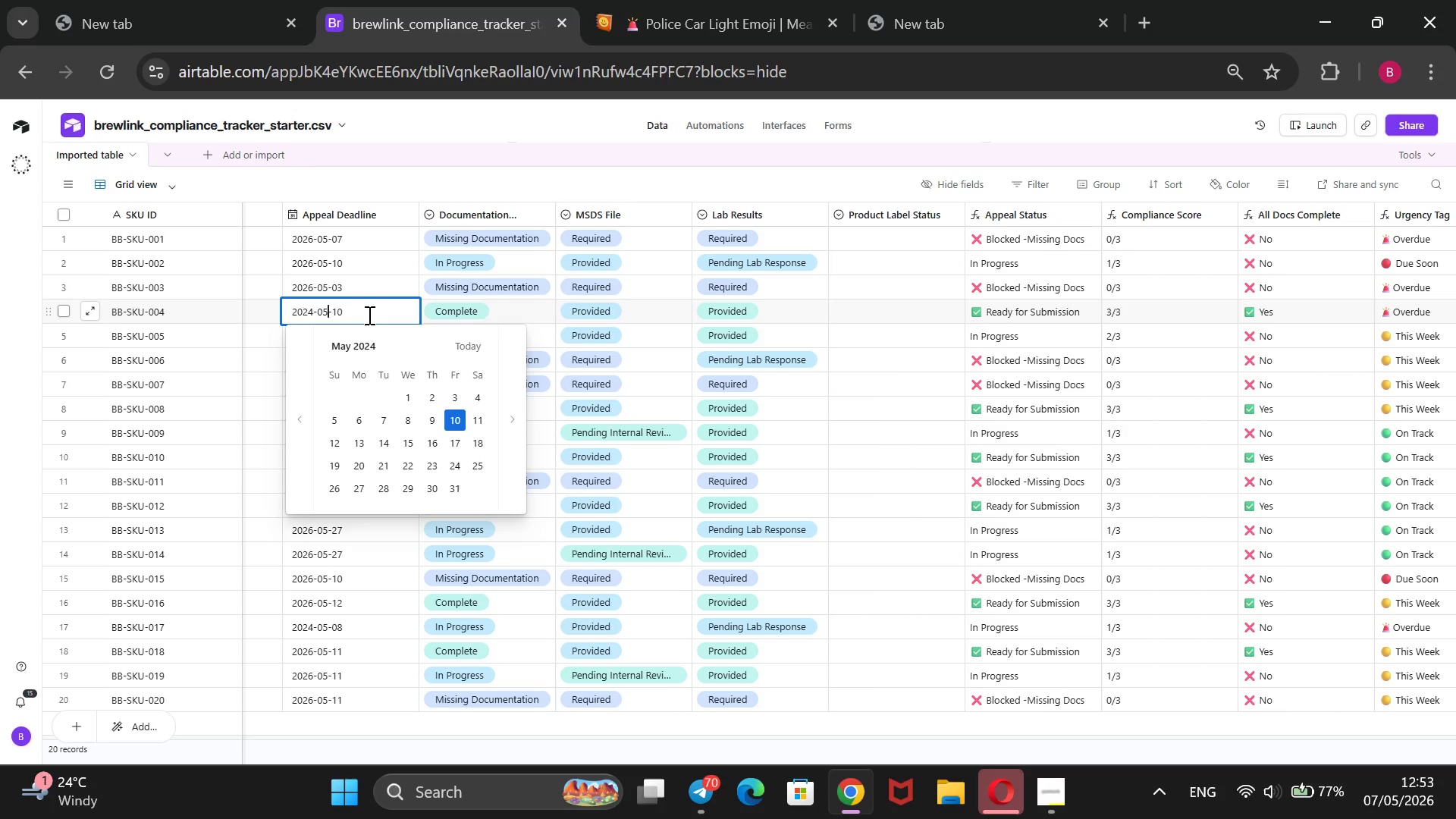 
key(ArrowLeft)
 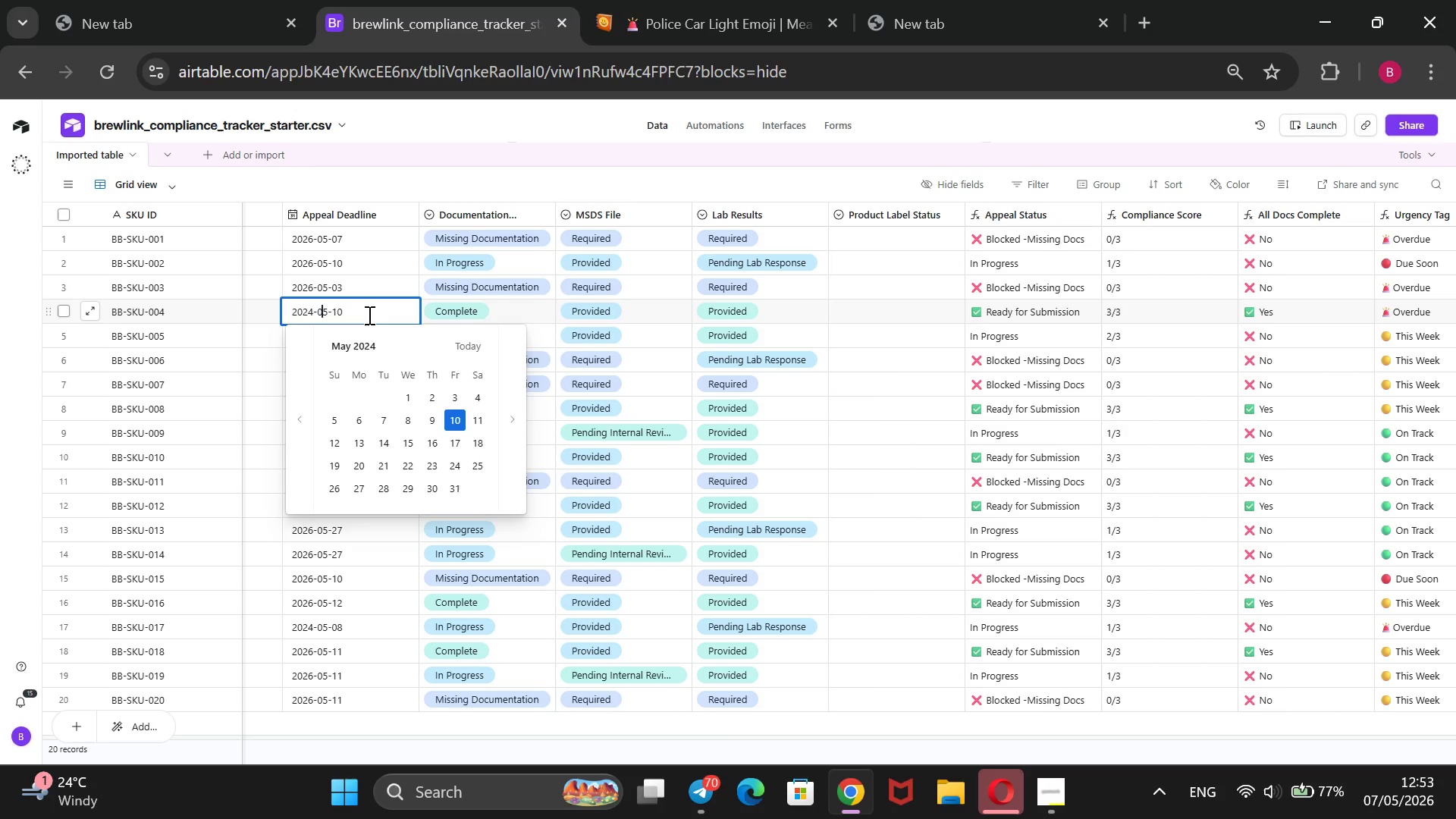 
key(ArrowLeft)
 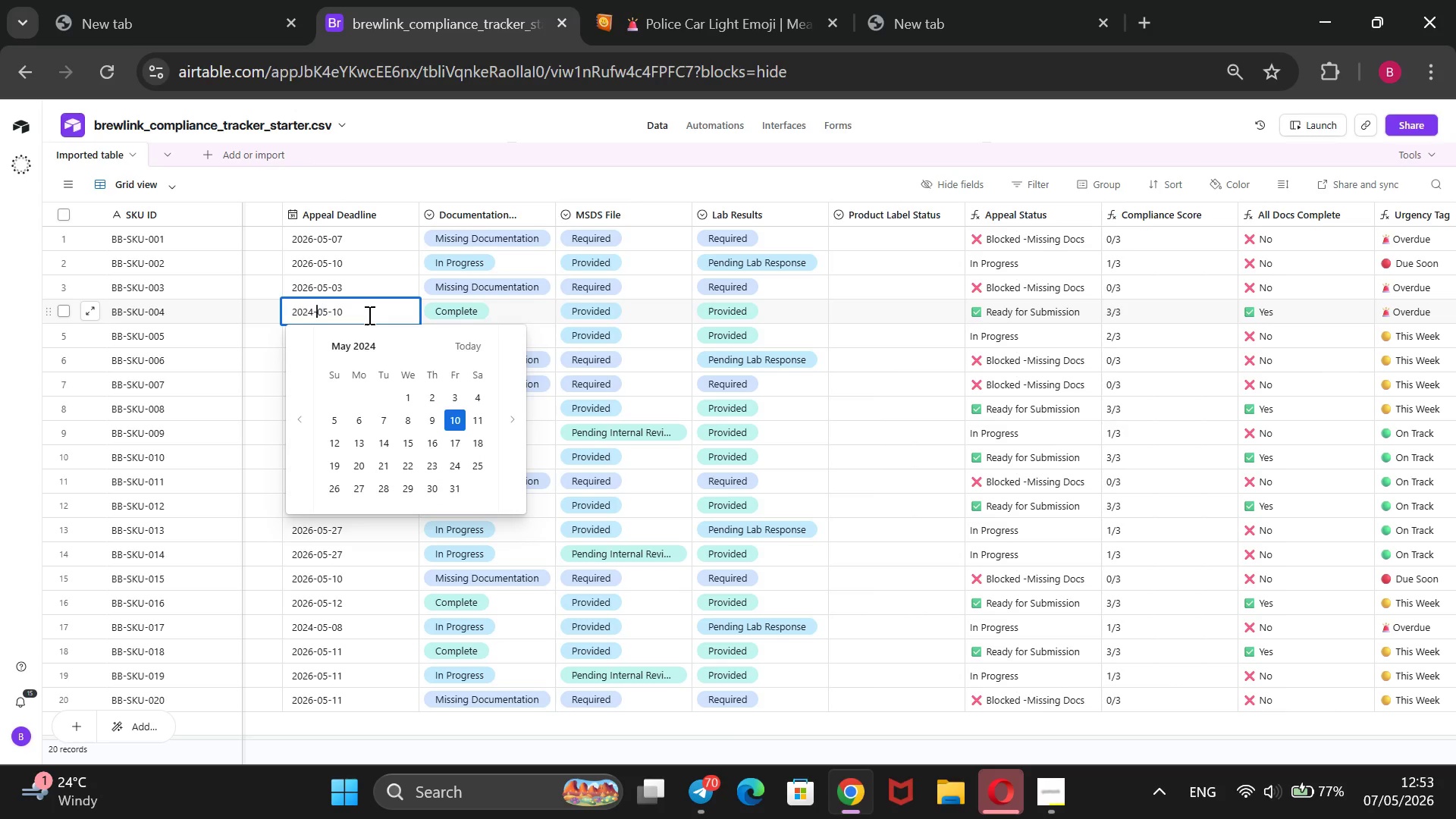 
key(ArrowLeft)
 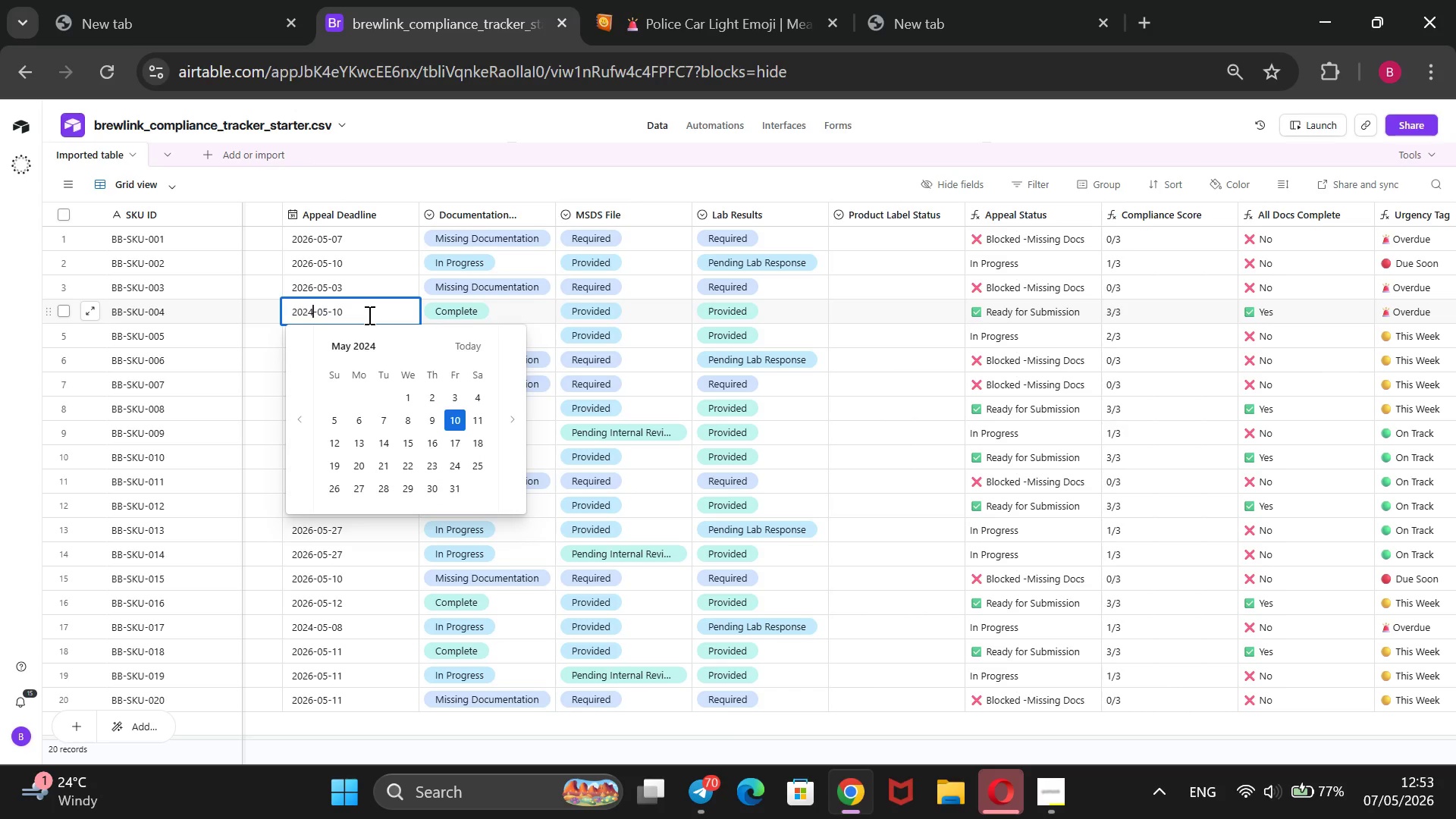 
key(ArrowLeft)
 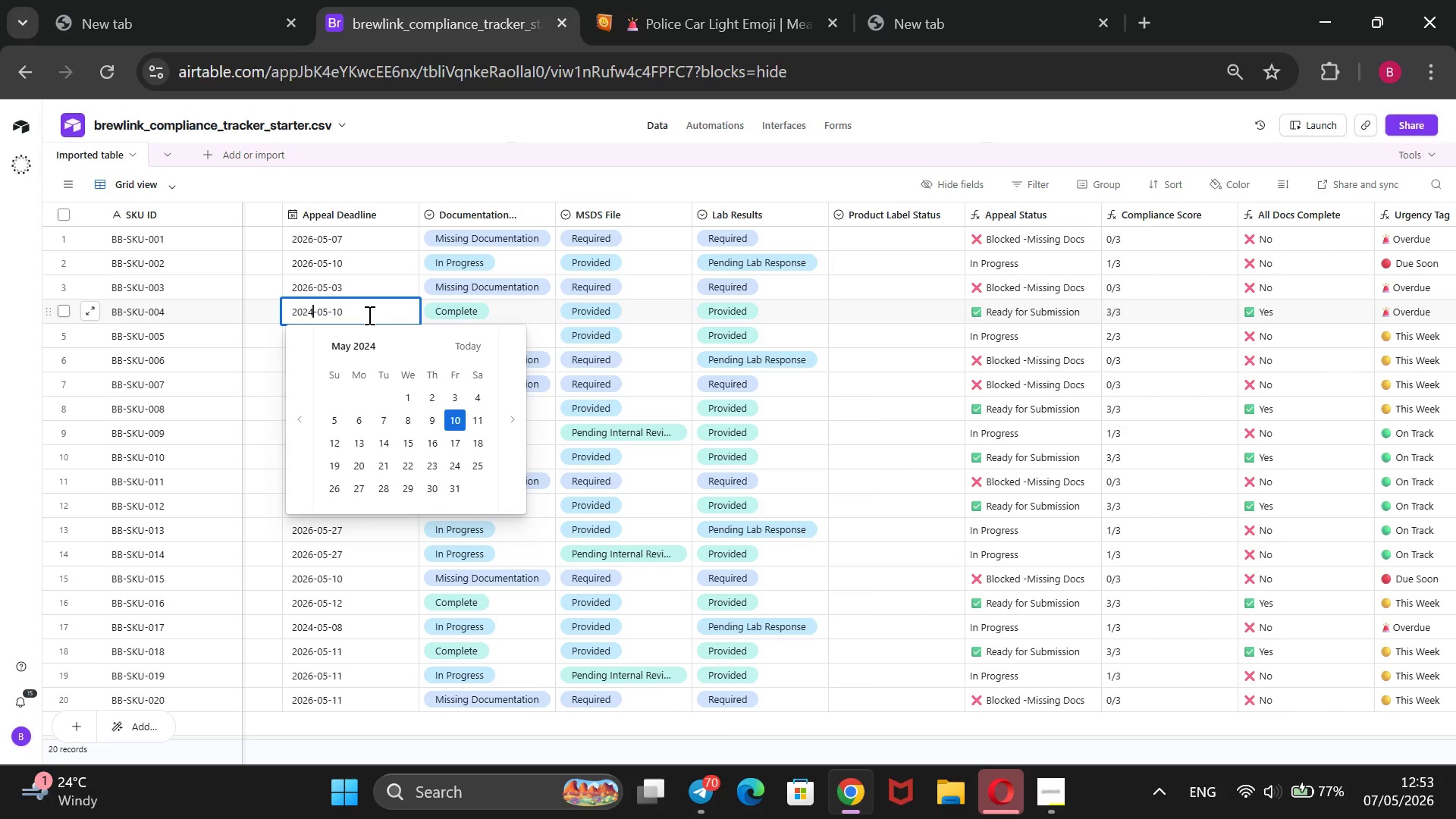 
key(ArrowLeft)
 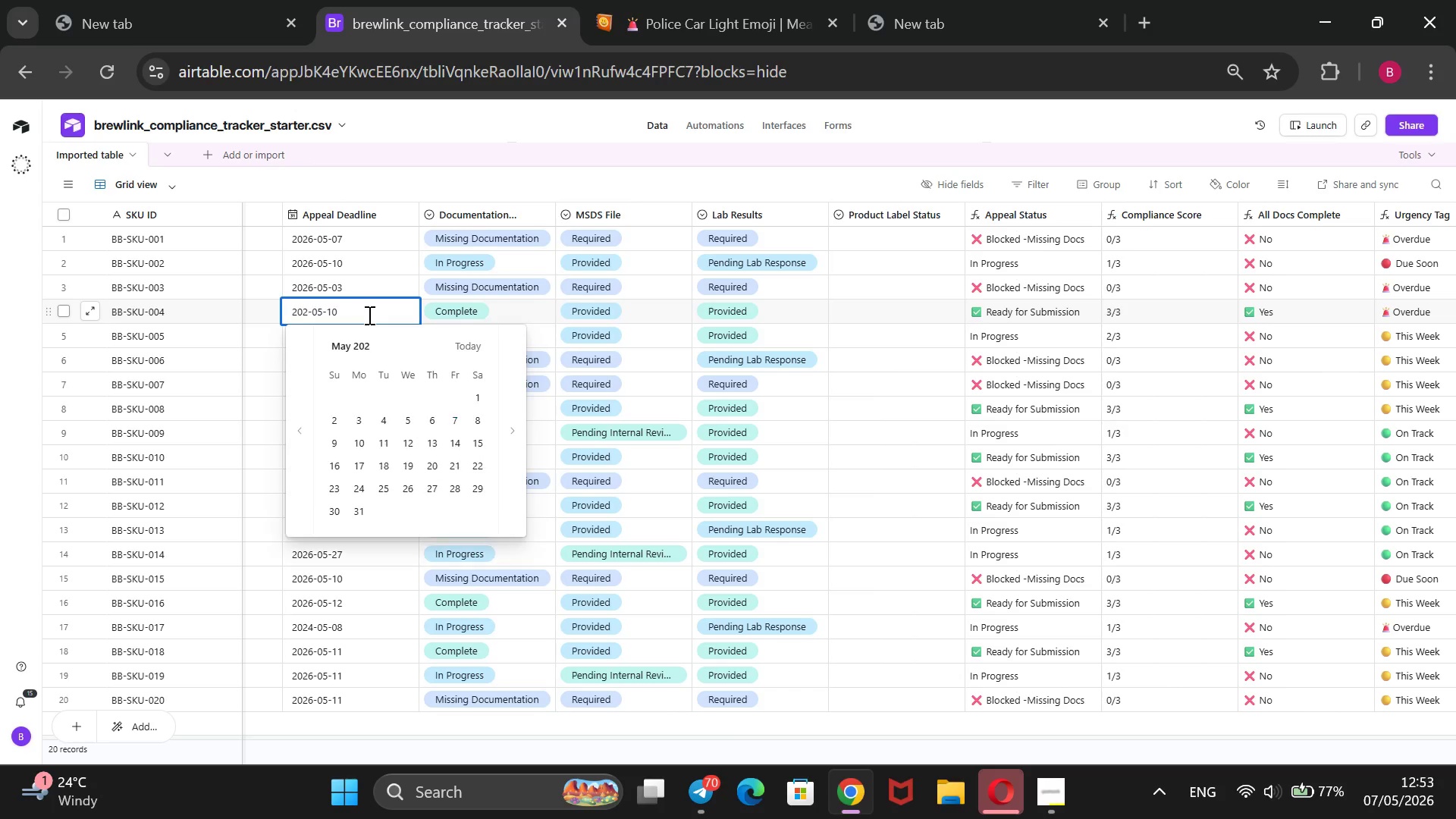 
key(Backspace)
 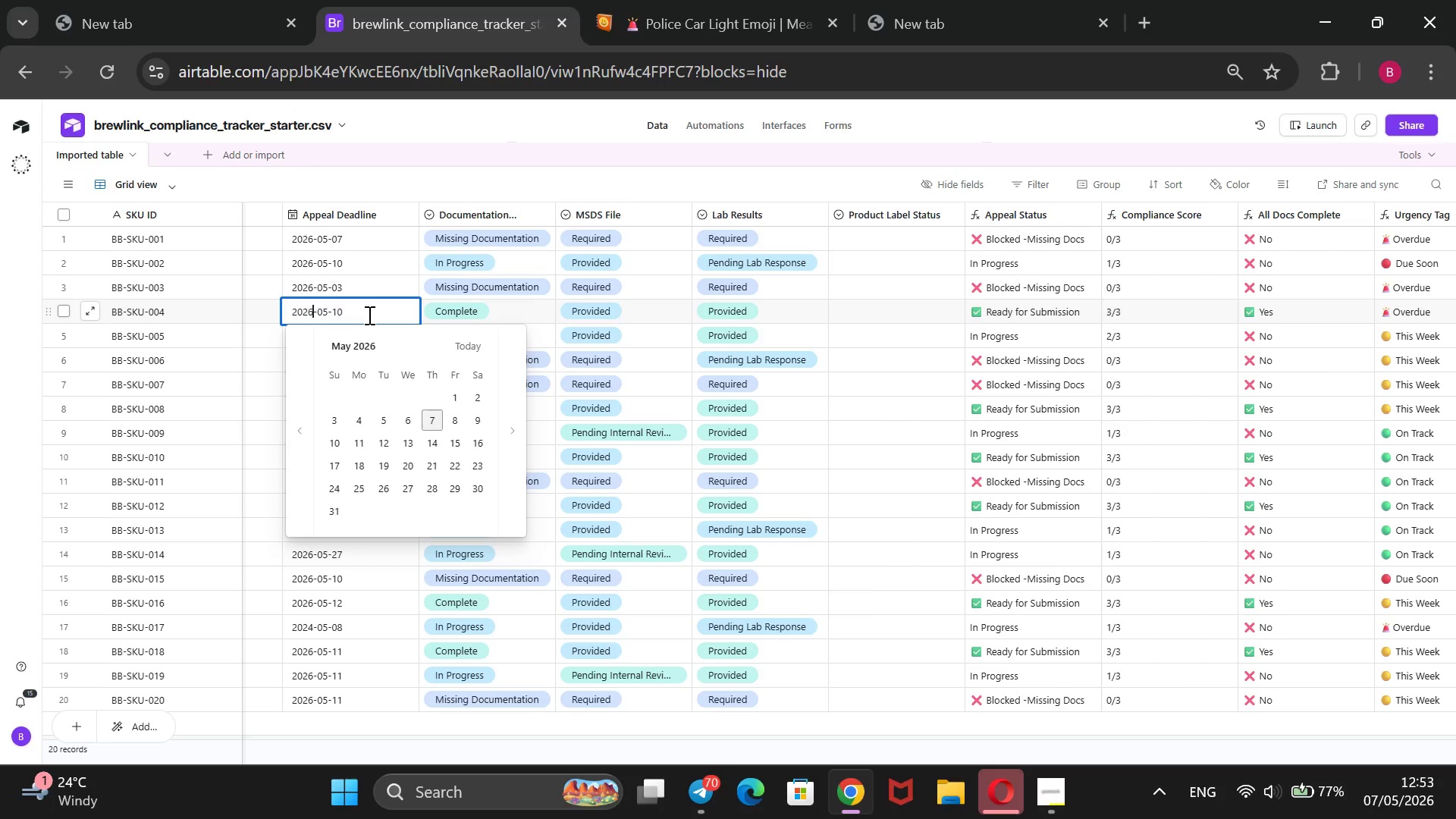 
key(6)
 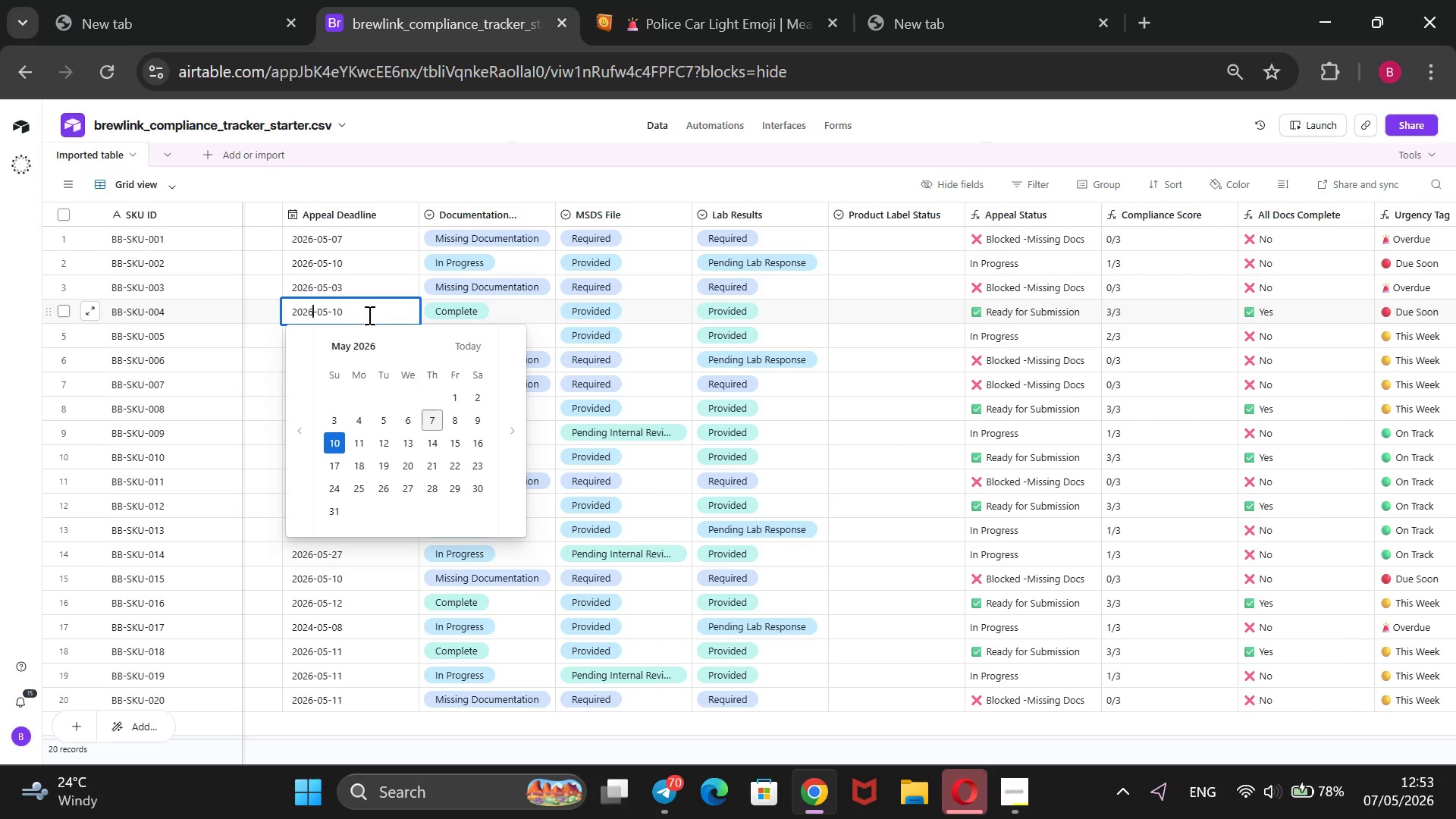 
wait(12.66)
 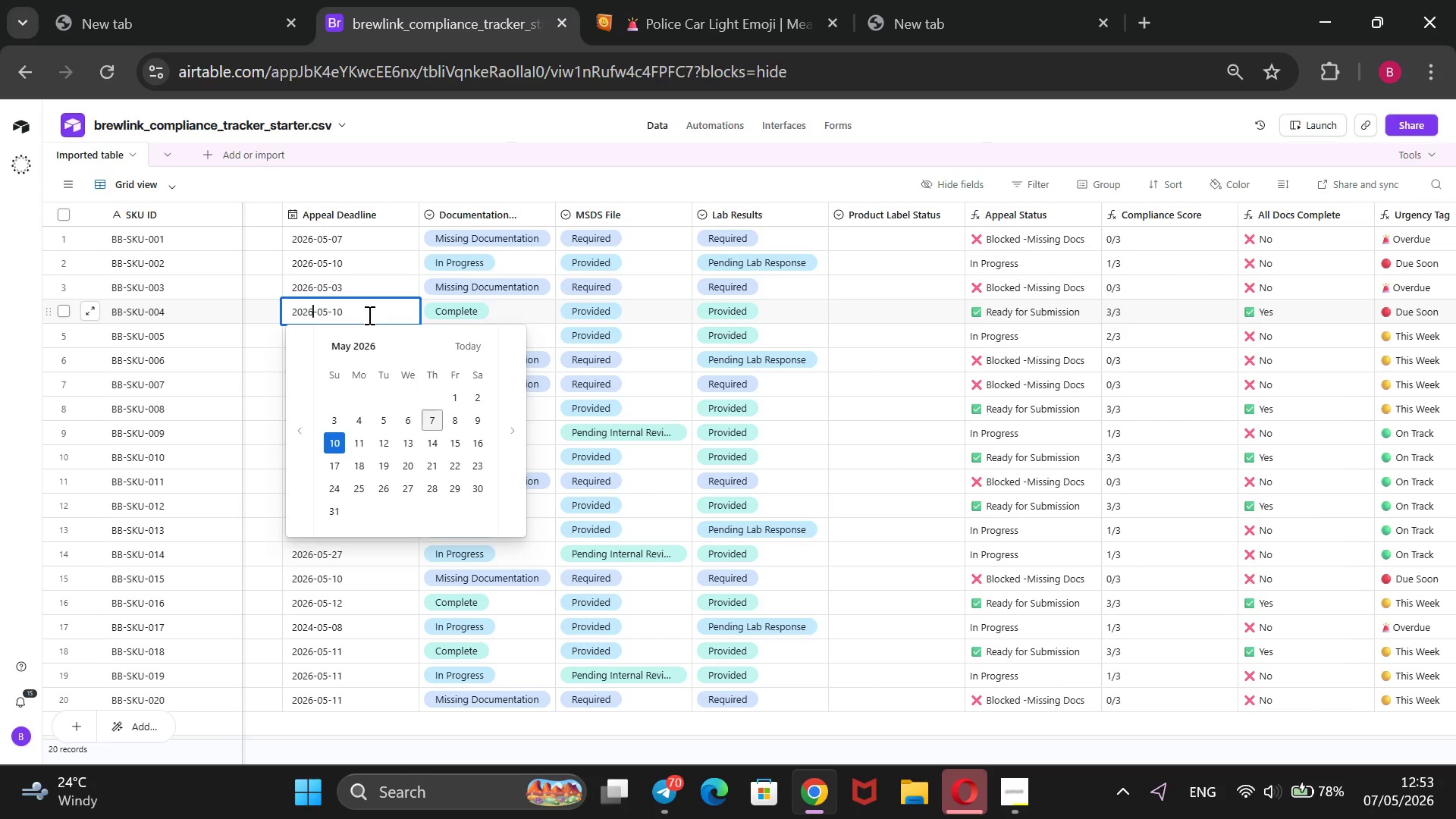 
left_click([513, 118])
 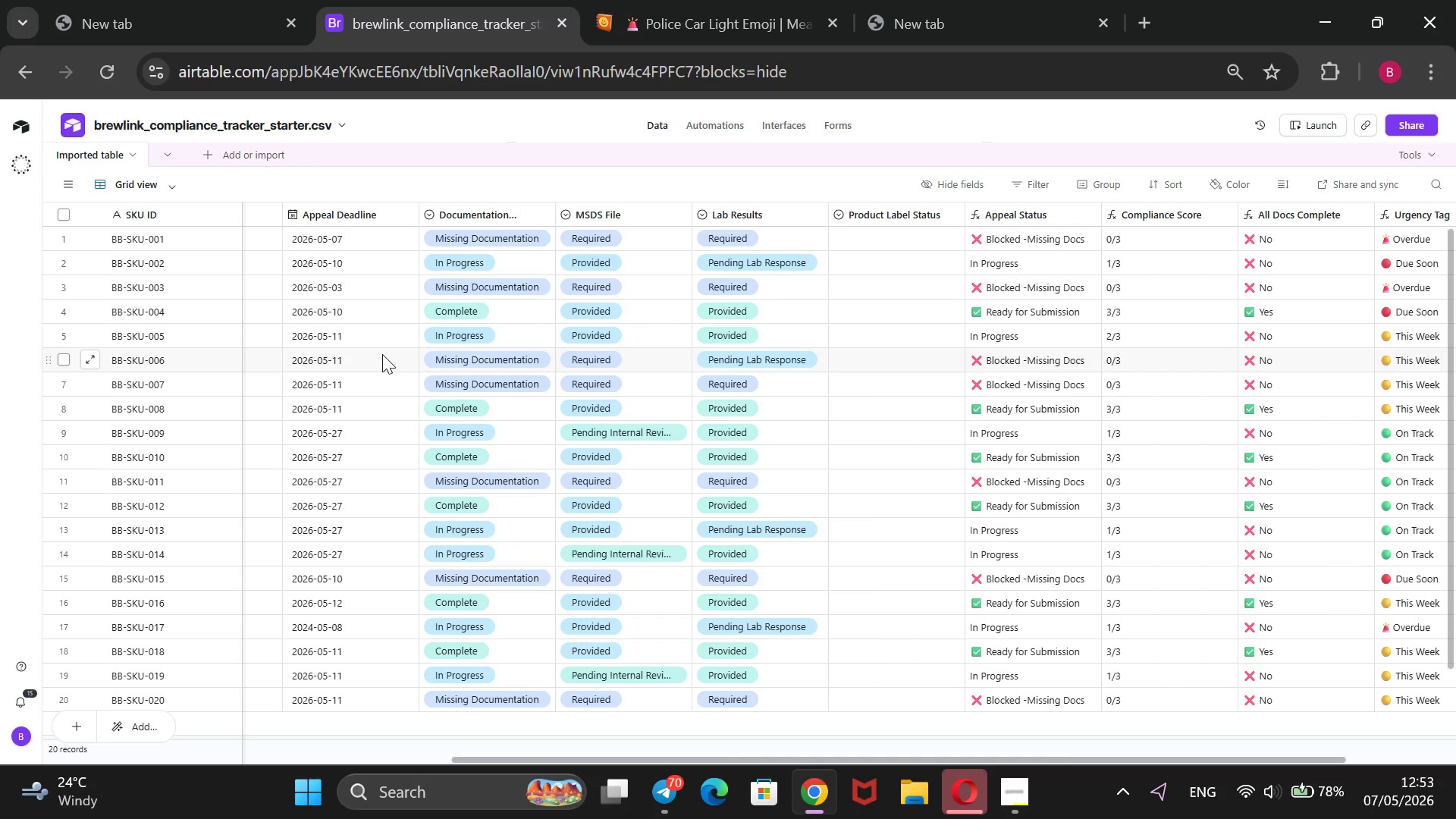 
left_click([382, 354])
 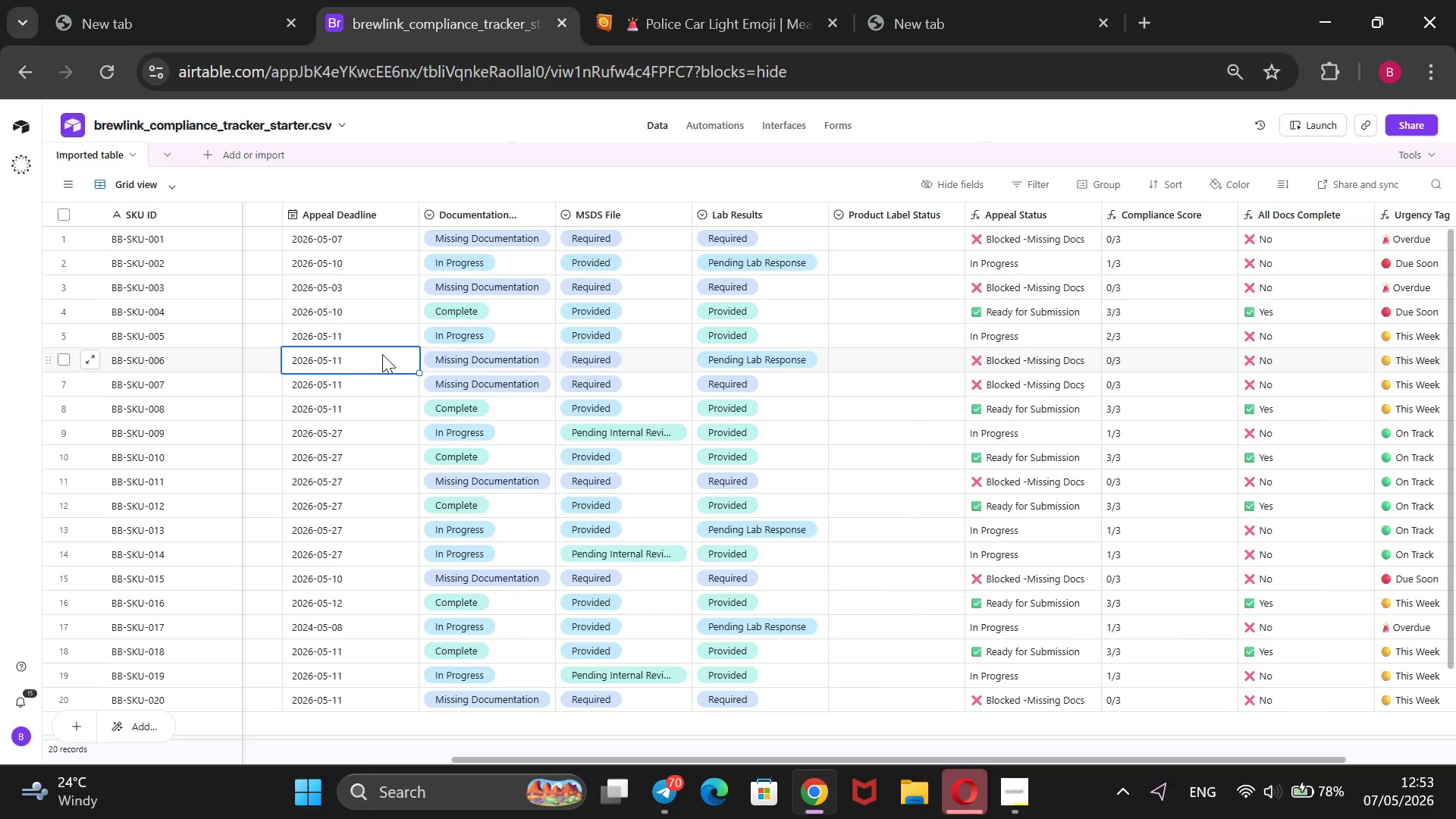 
key(Enter)
 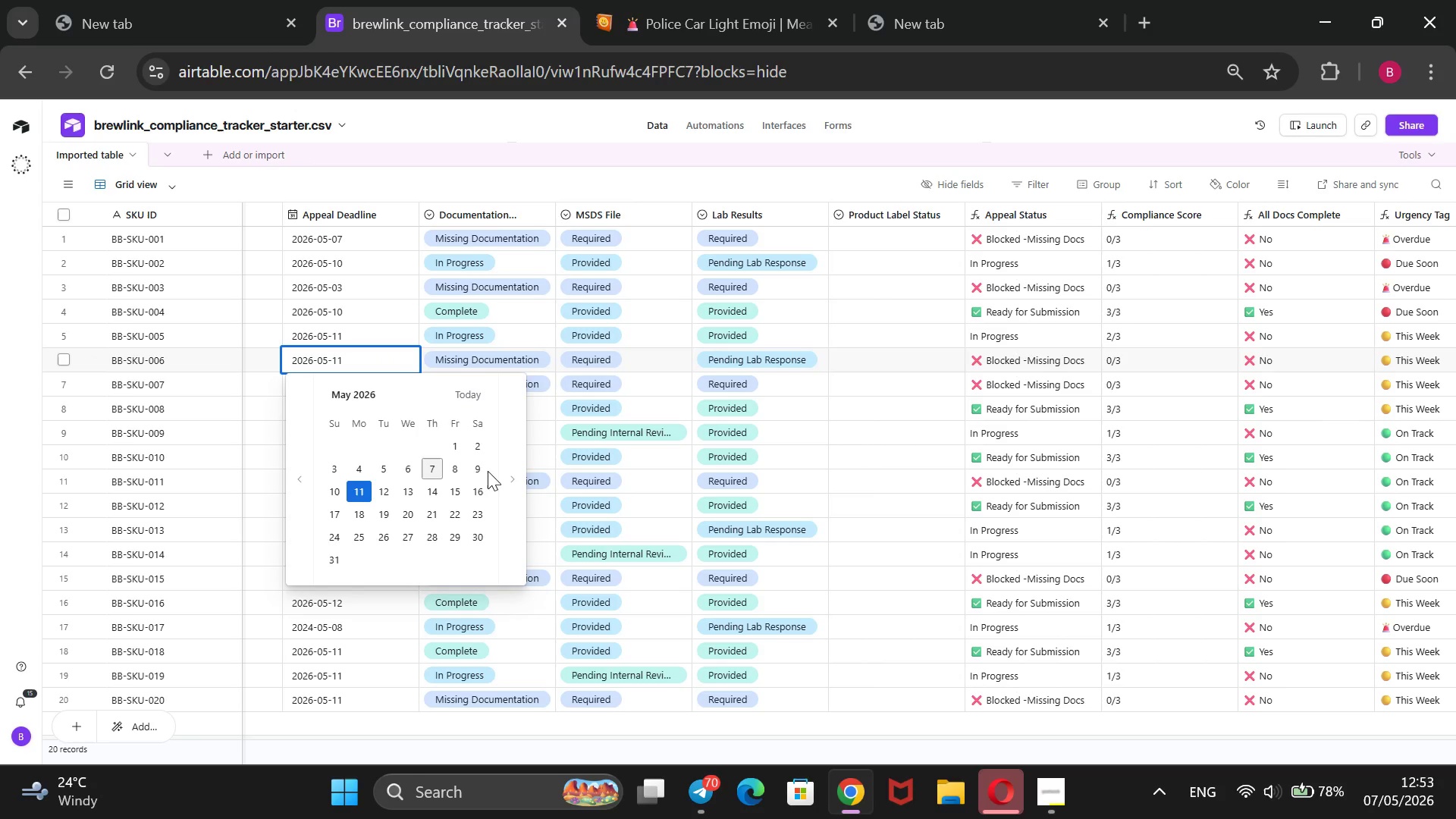 
left_click([480, 471])
 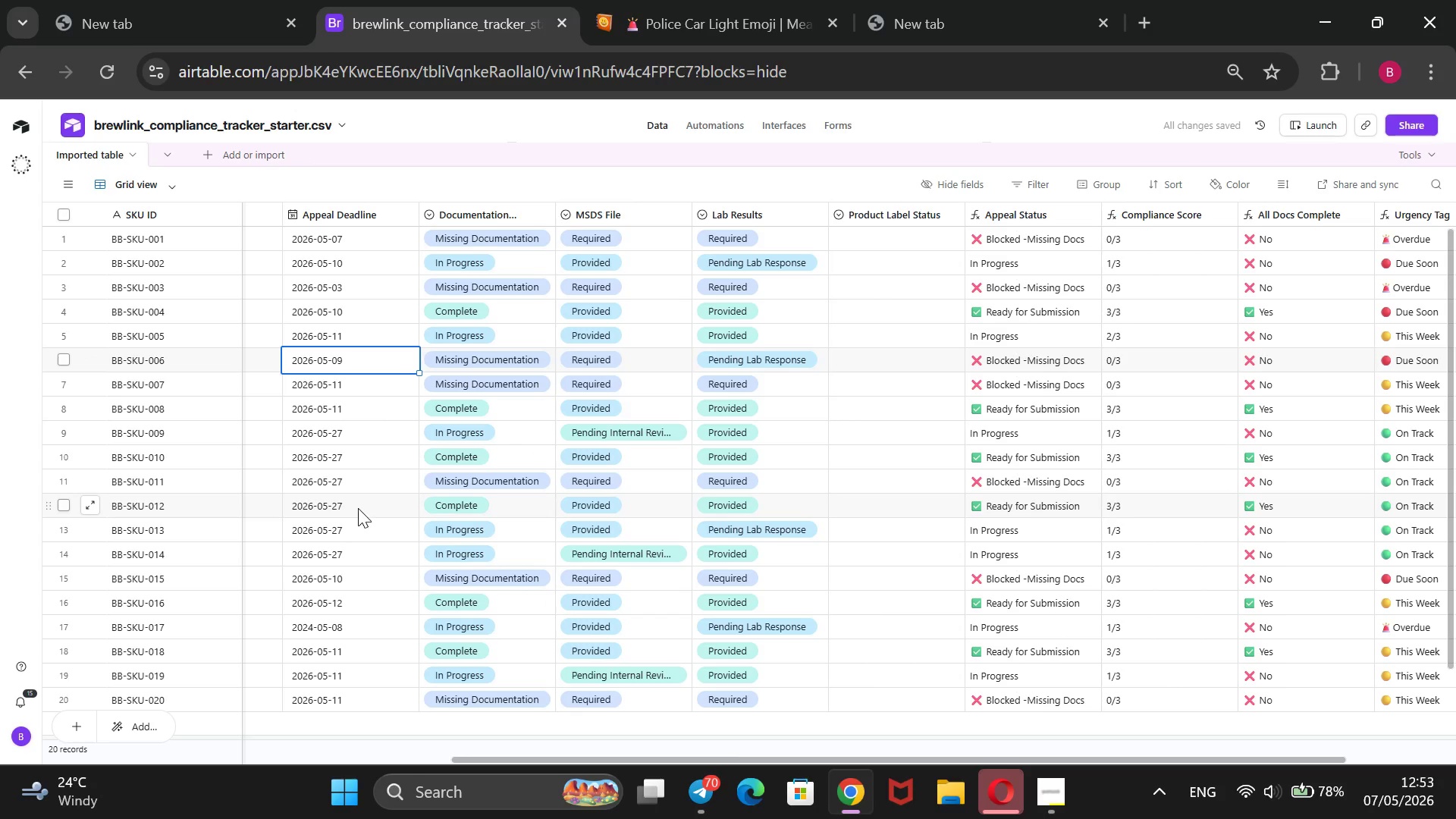 
wait(7.55)
 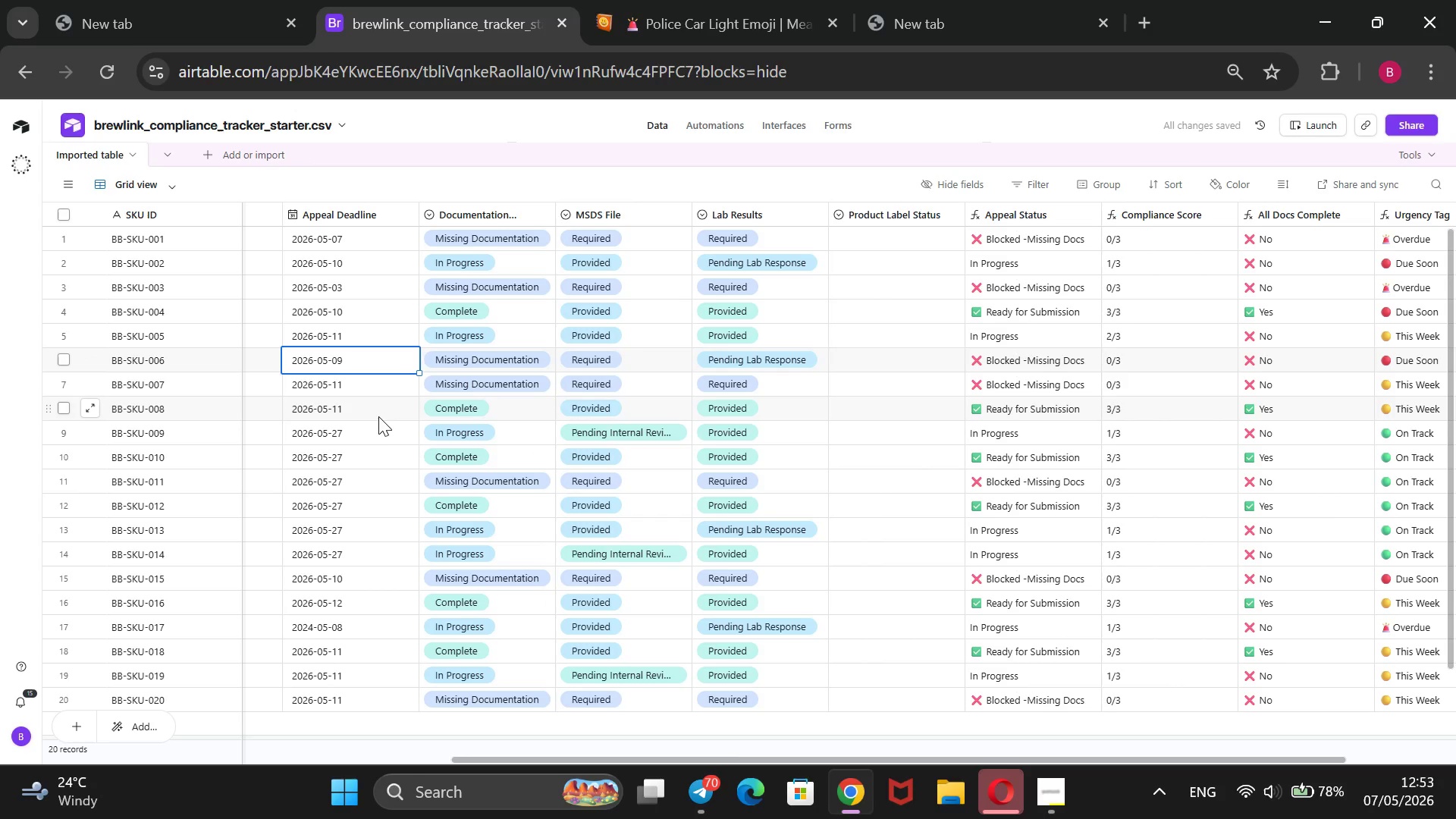 
left_click([356, 497])
 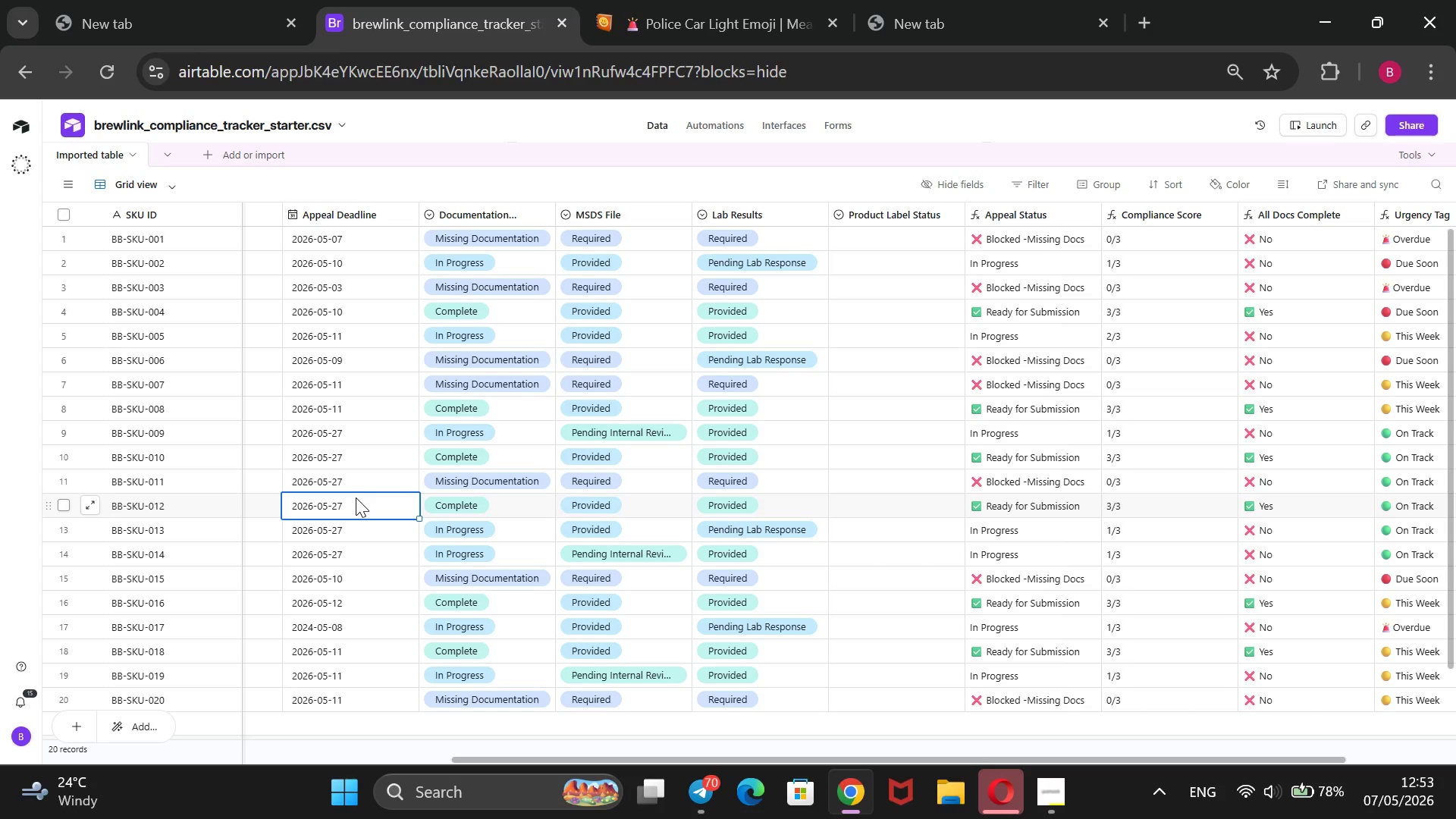 
key(Enter)
 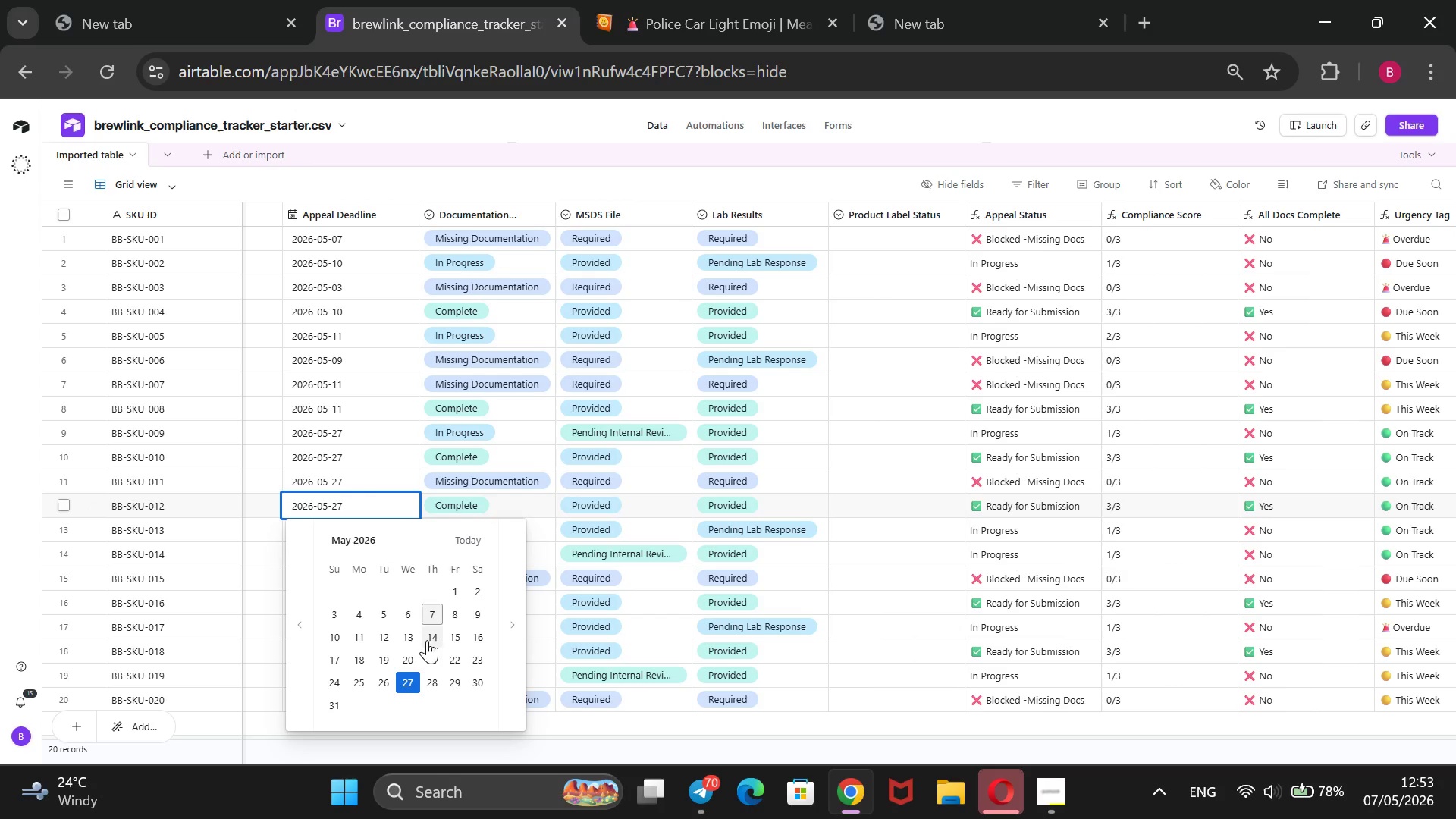 
wait(6.66)
 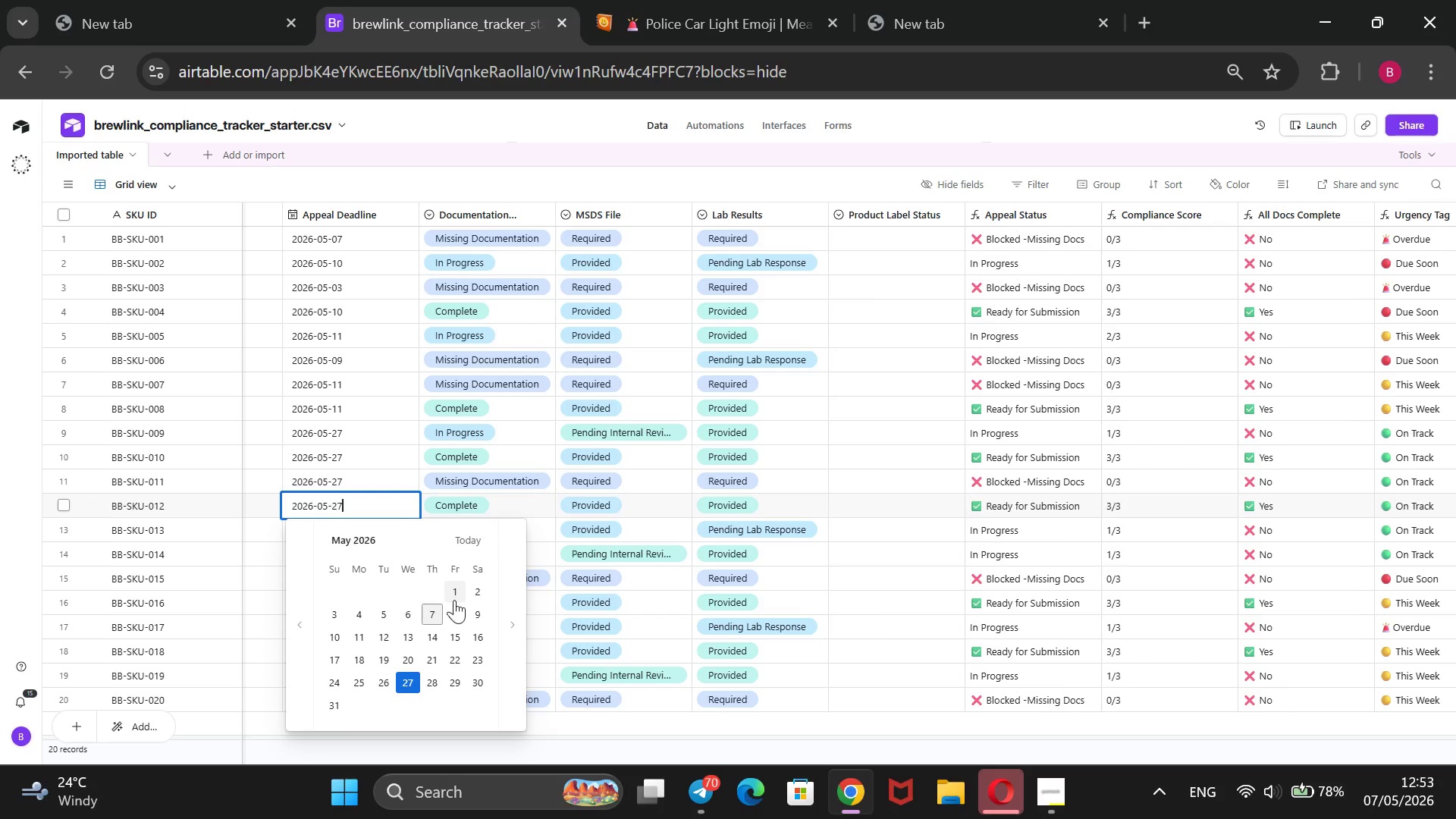 
left_click([413, 640])
 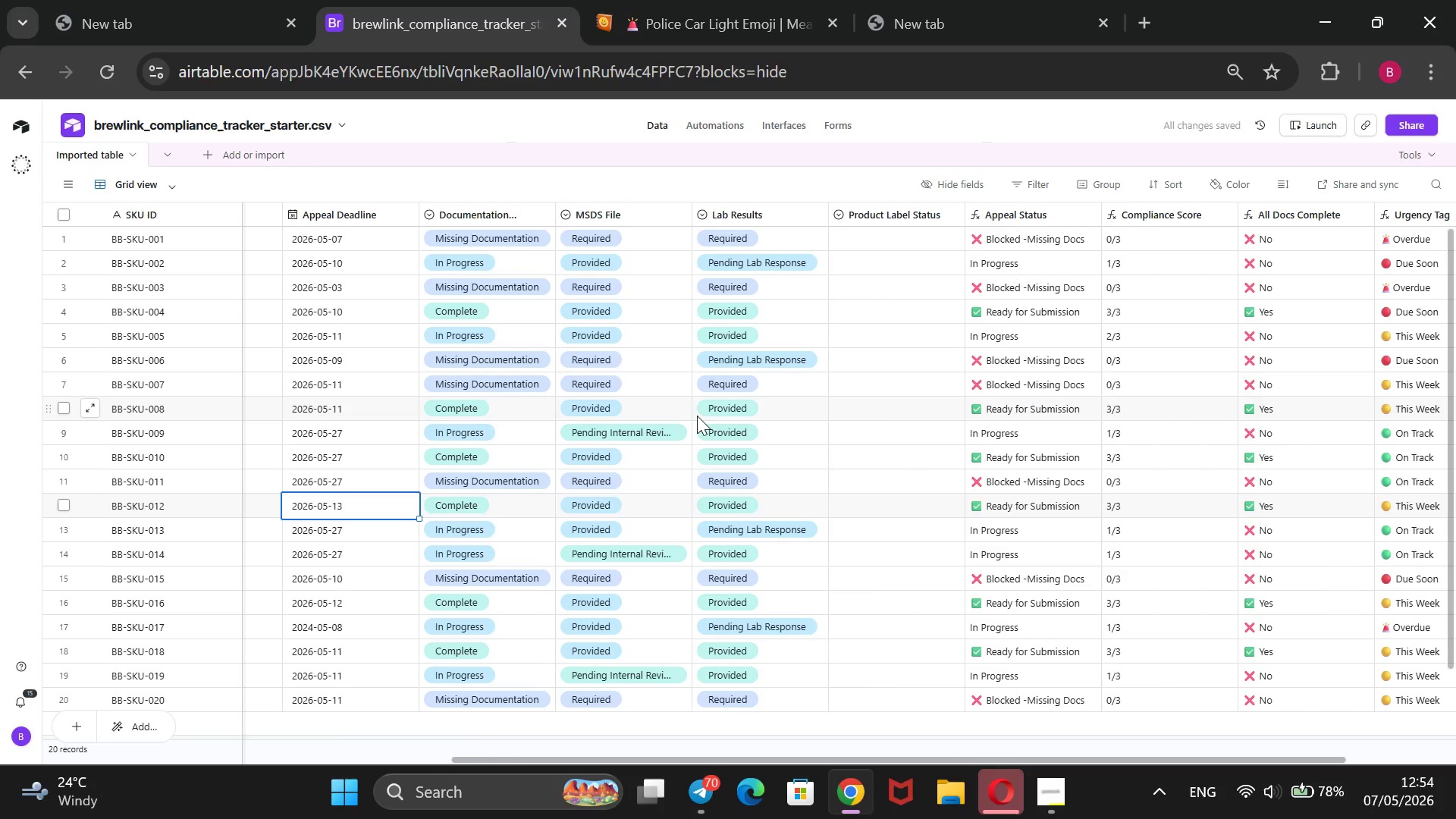 
scroll: coordinate [697, 416], scroll_direction: down, amount: 3.0
 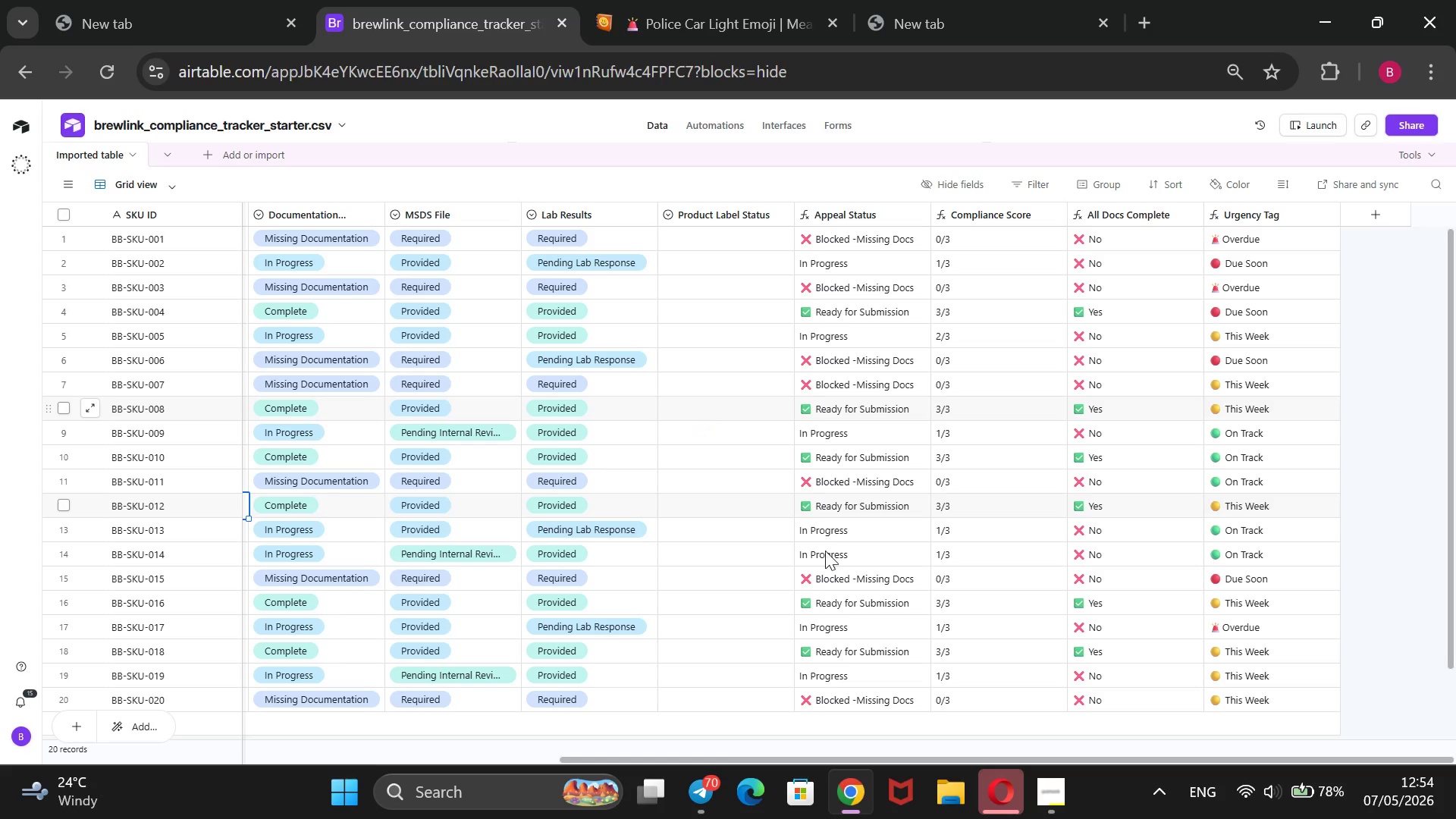 
wait(5.38)
 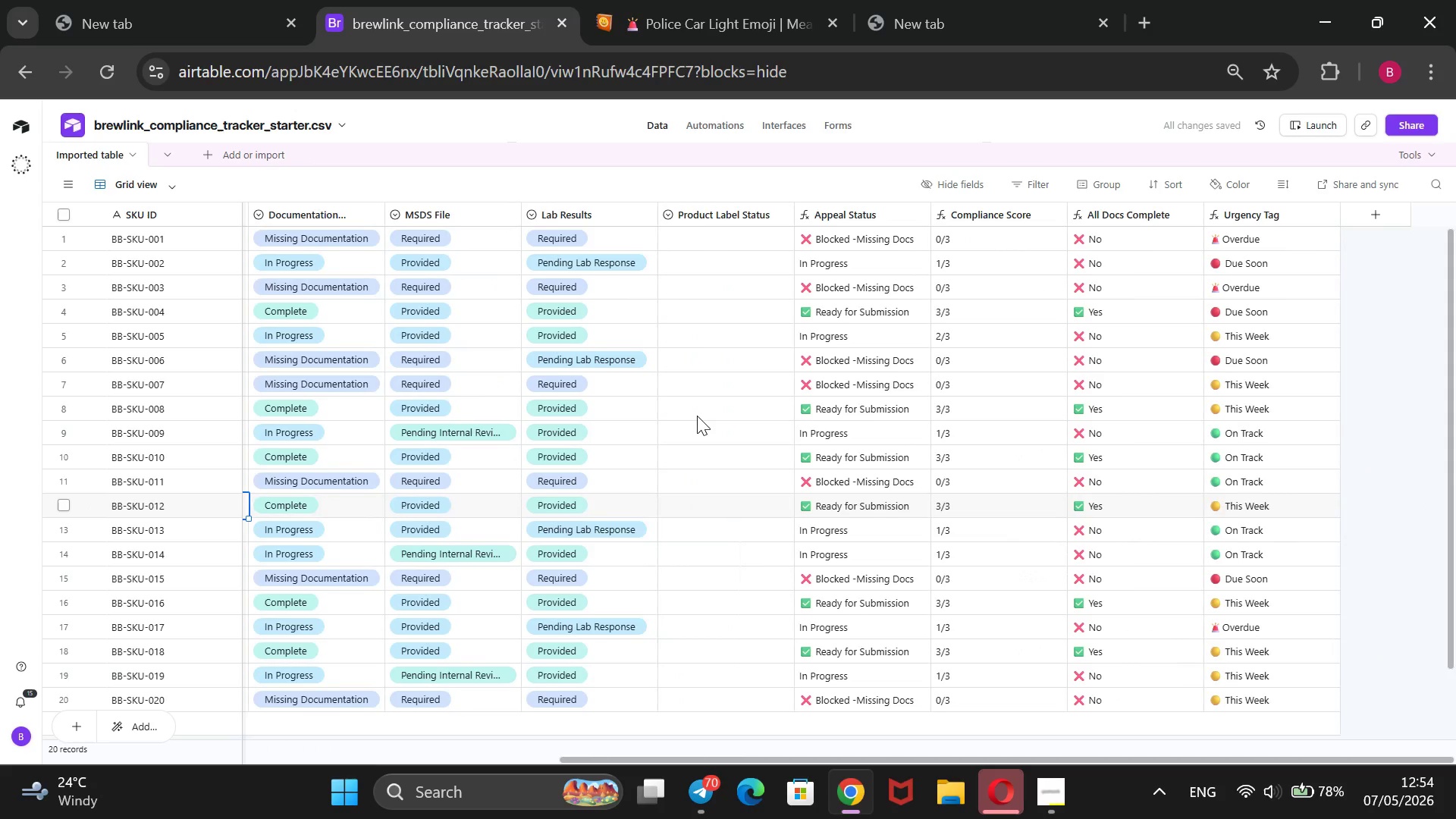 
left_click([1034, 795])